 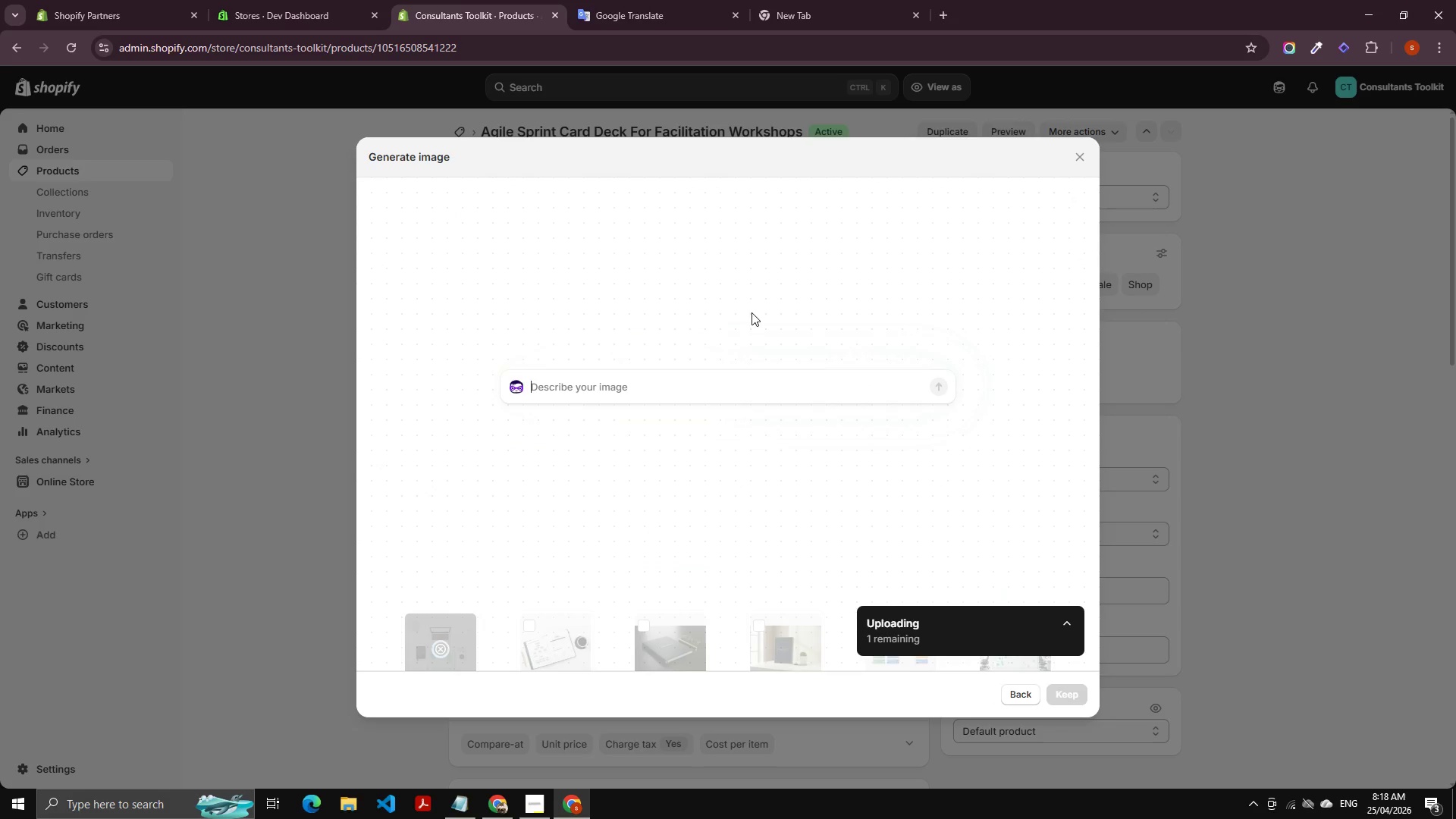 
key(Meta+V)
 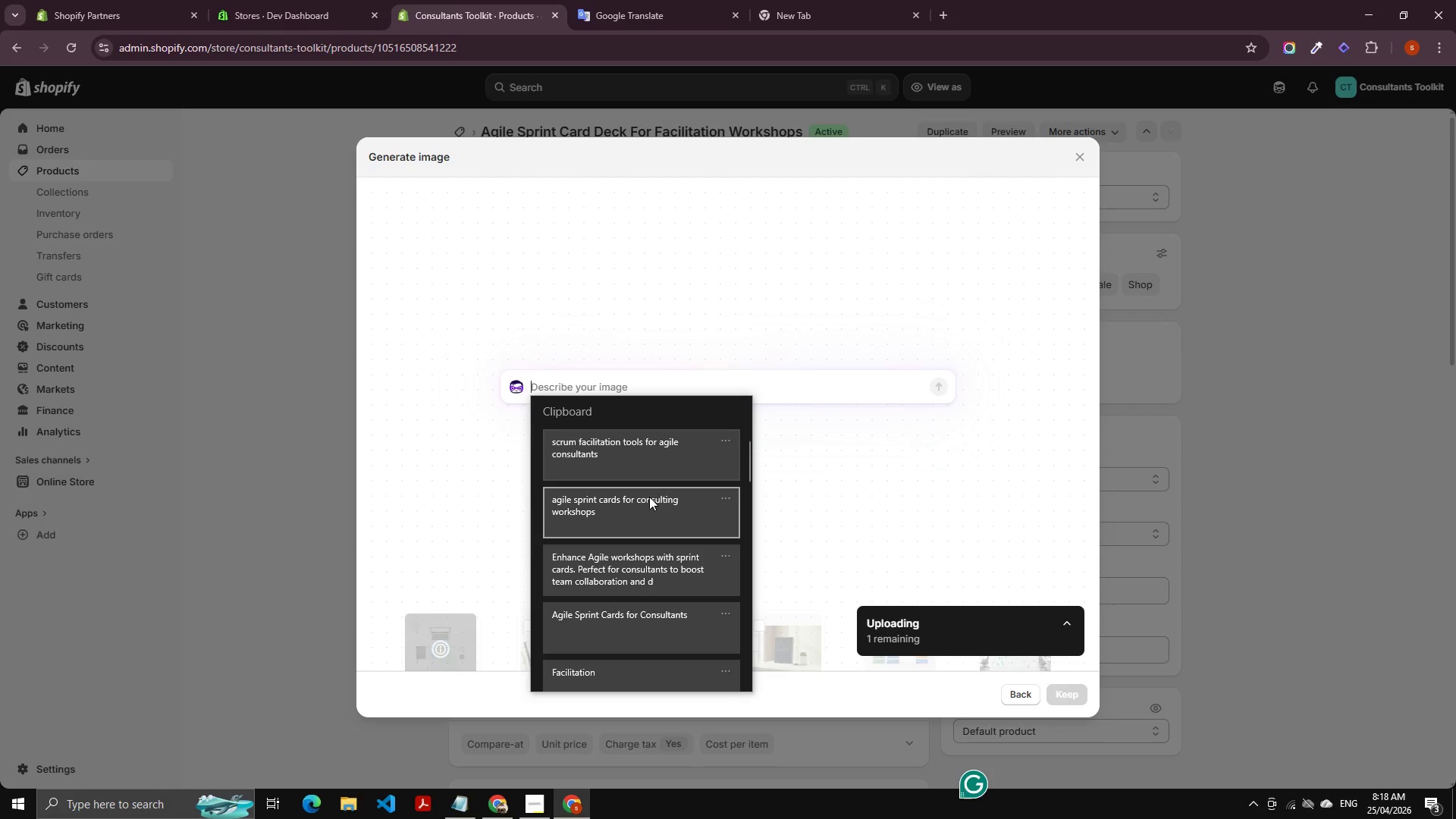 
left_click([640, 508])
 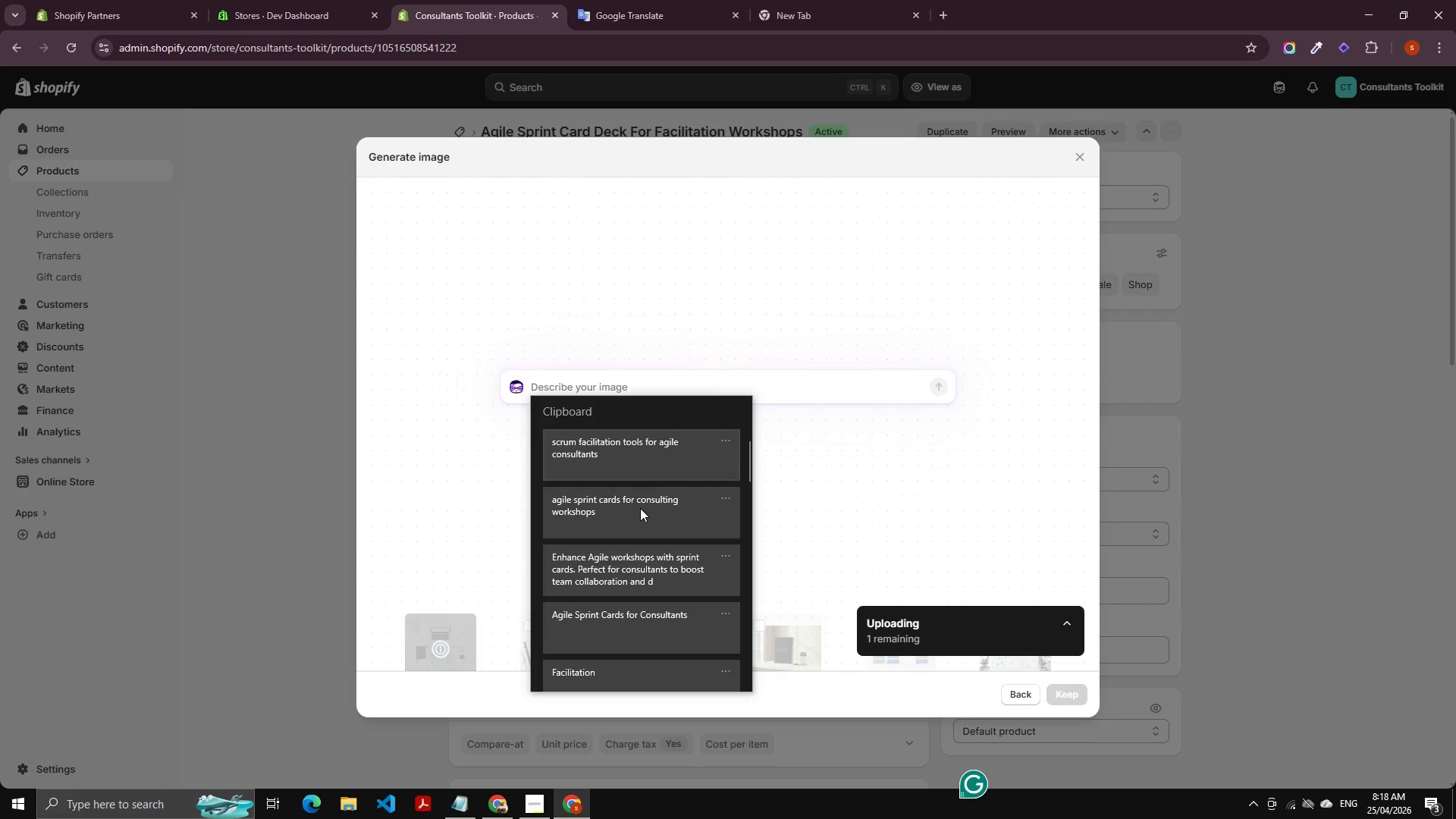 
key(Control+ControlLeft)
 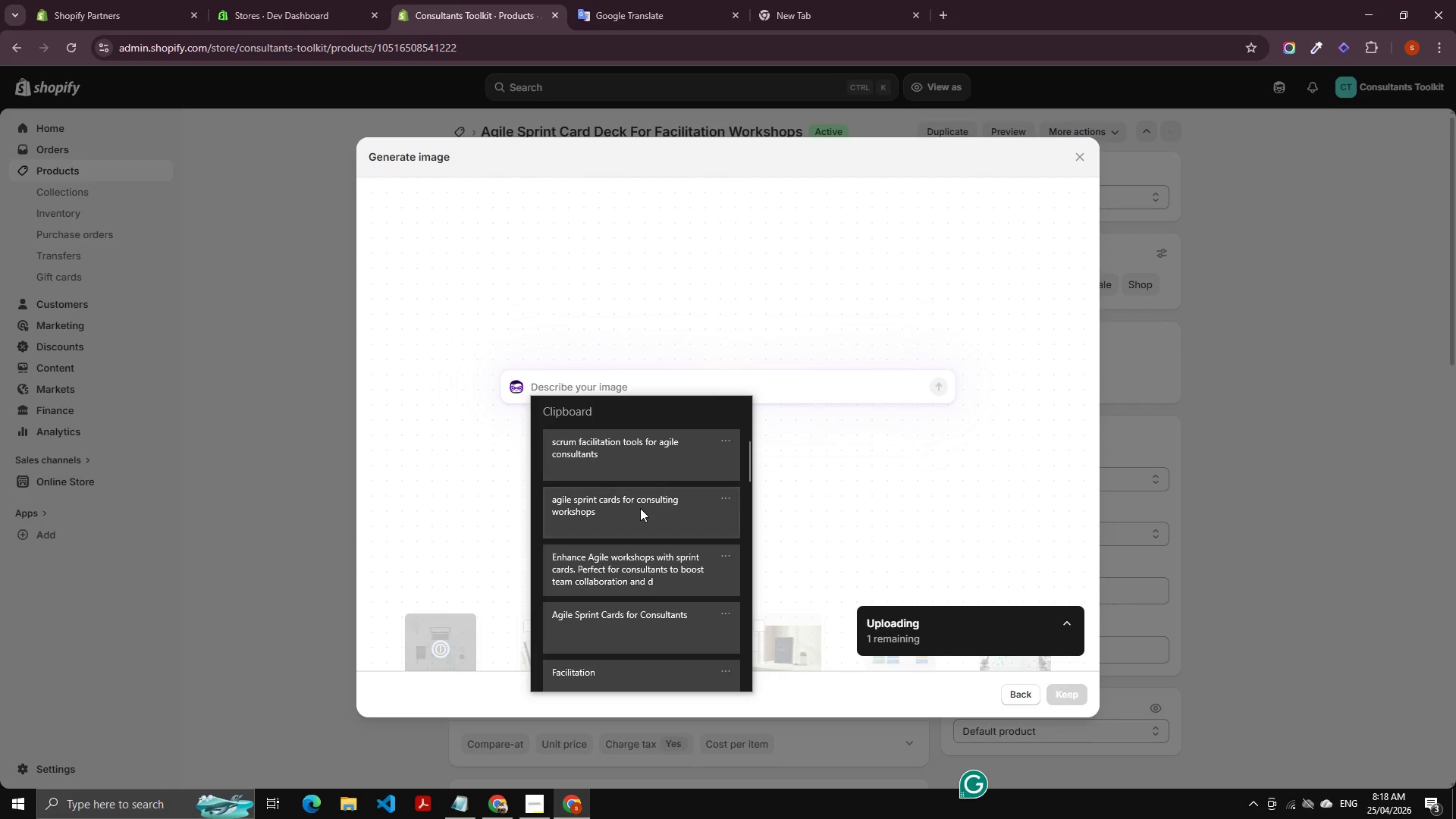 
key(Control+V)
 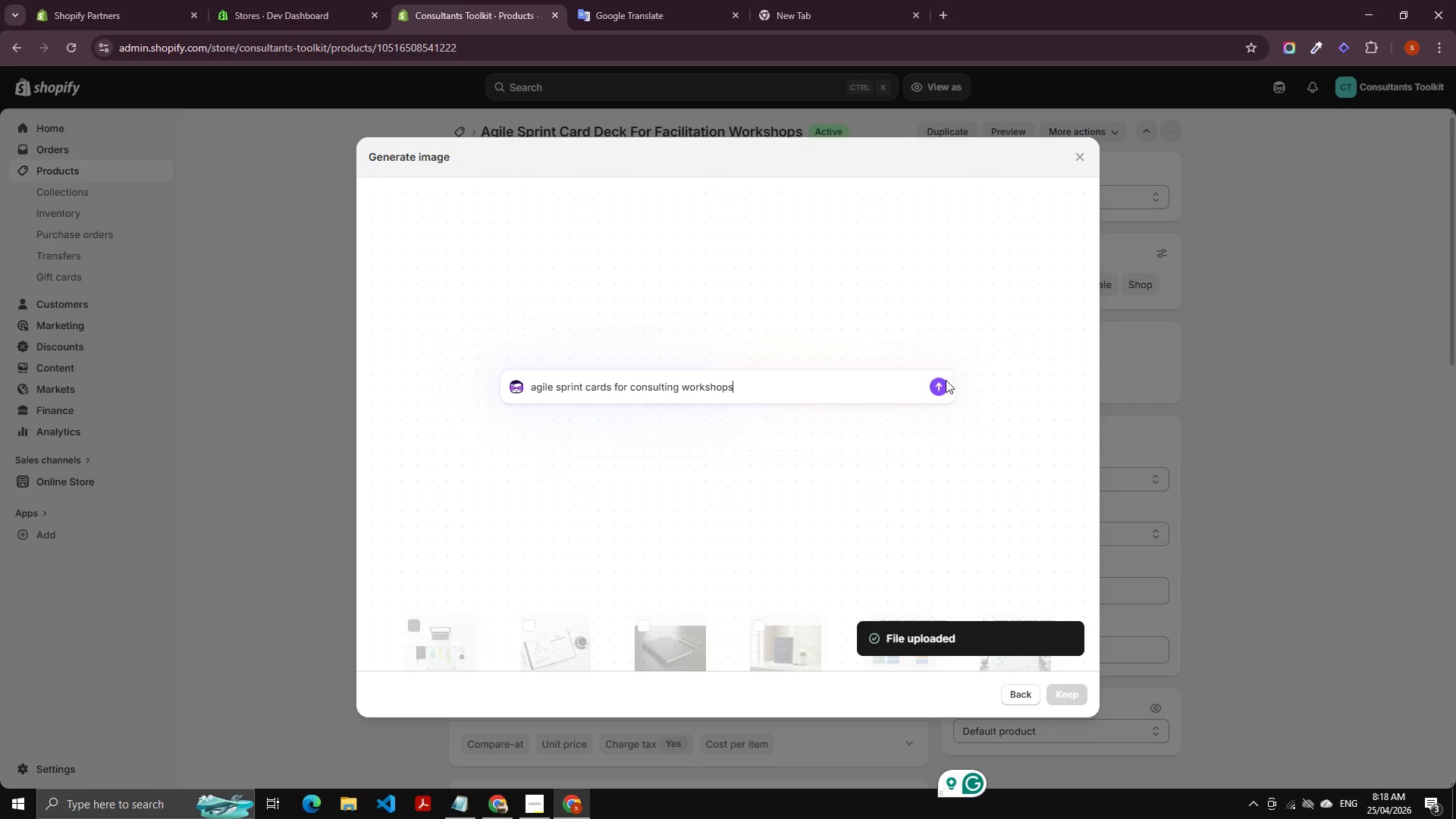 
left_click([943, 381])
 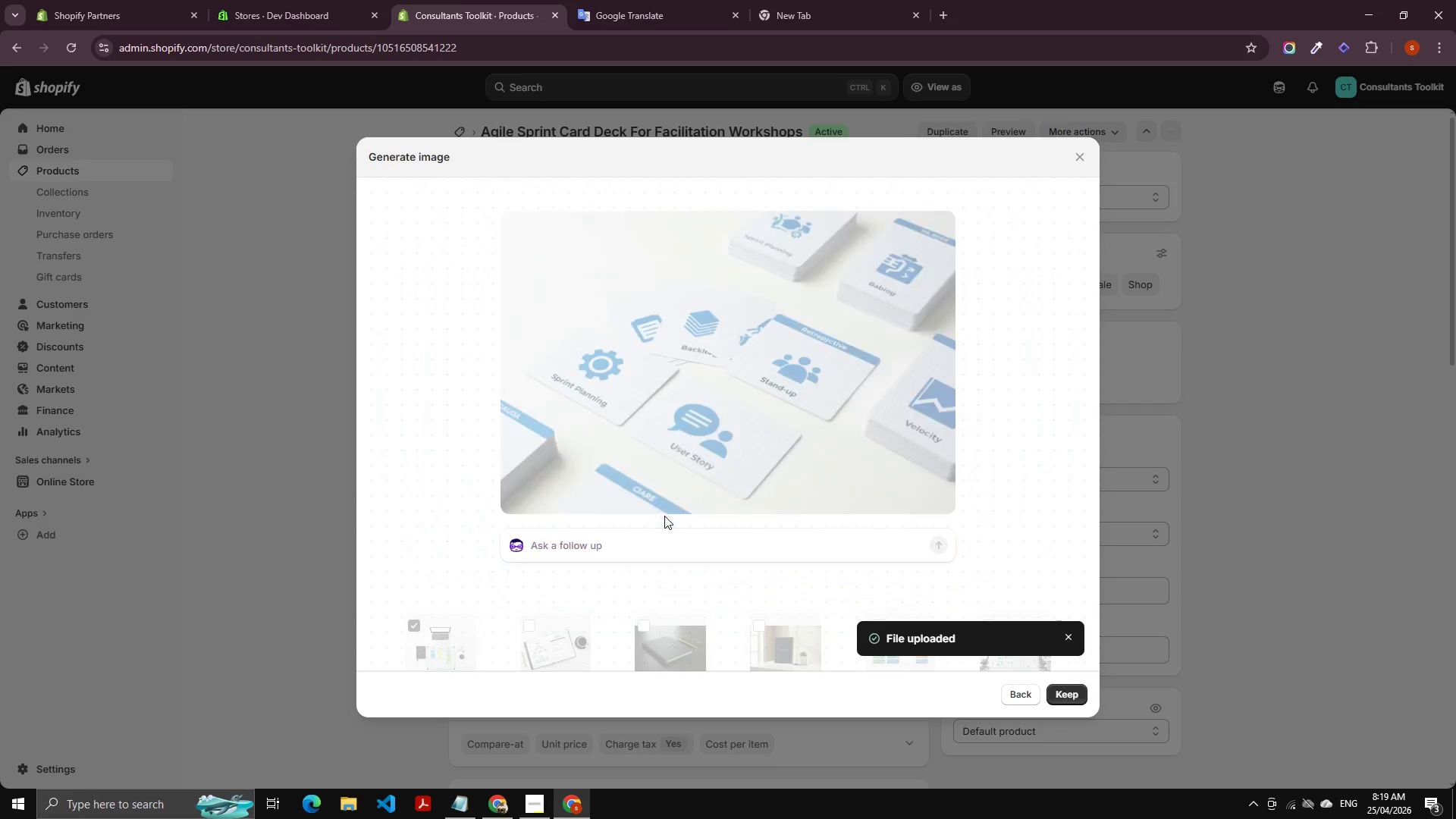 
wait(25.98)
 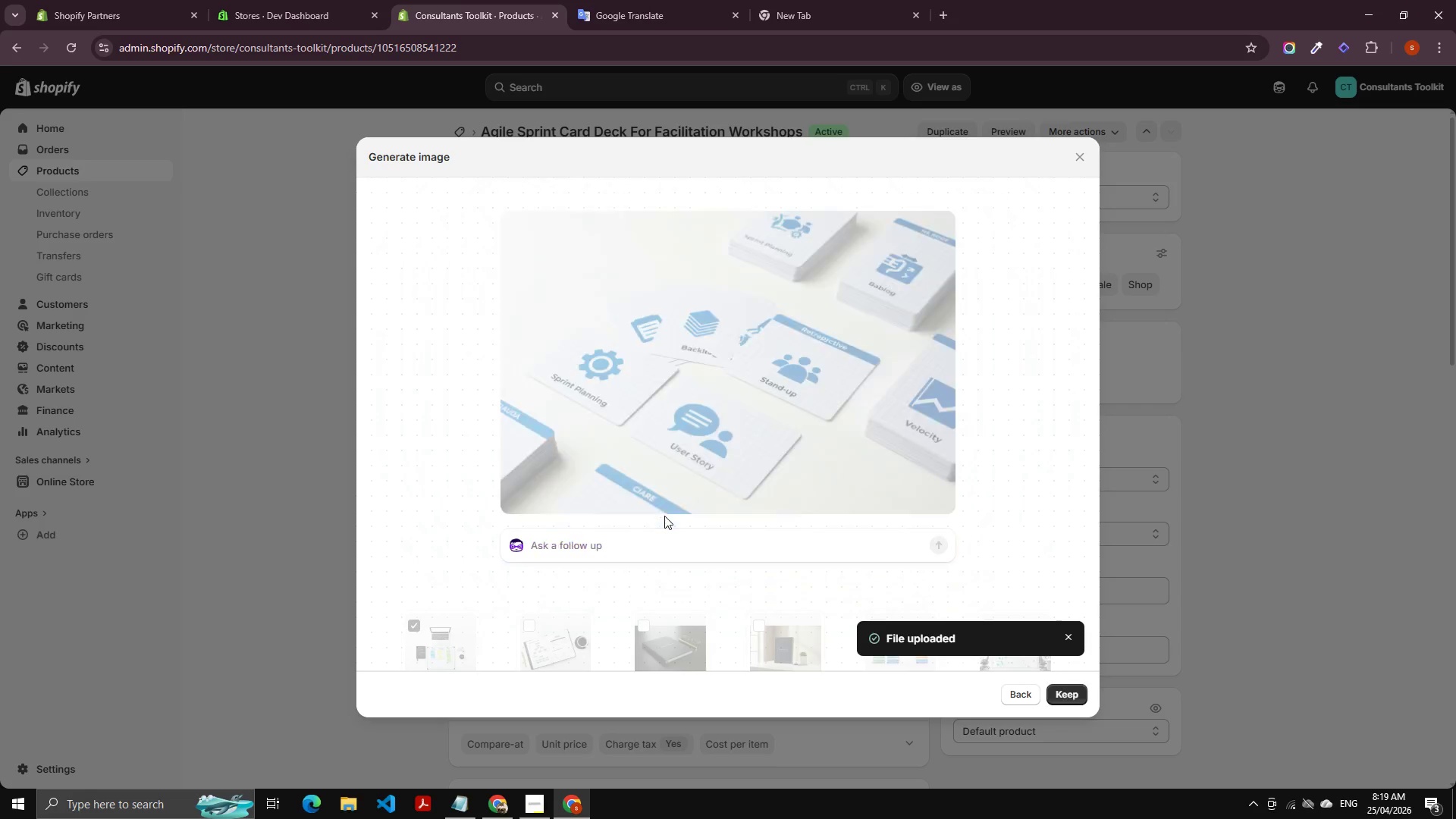 
left_click([1075, 695])
 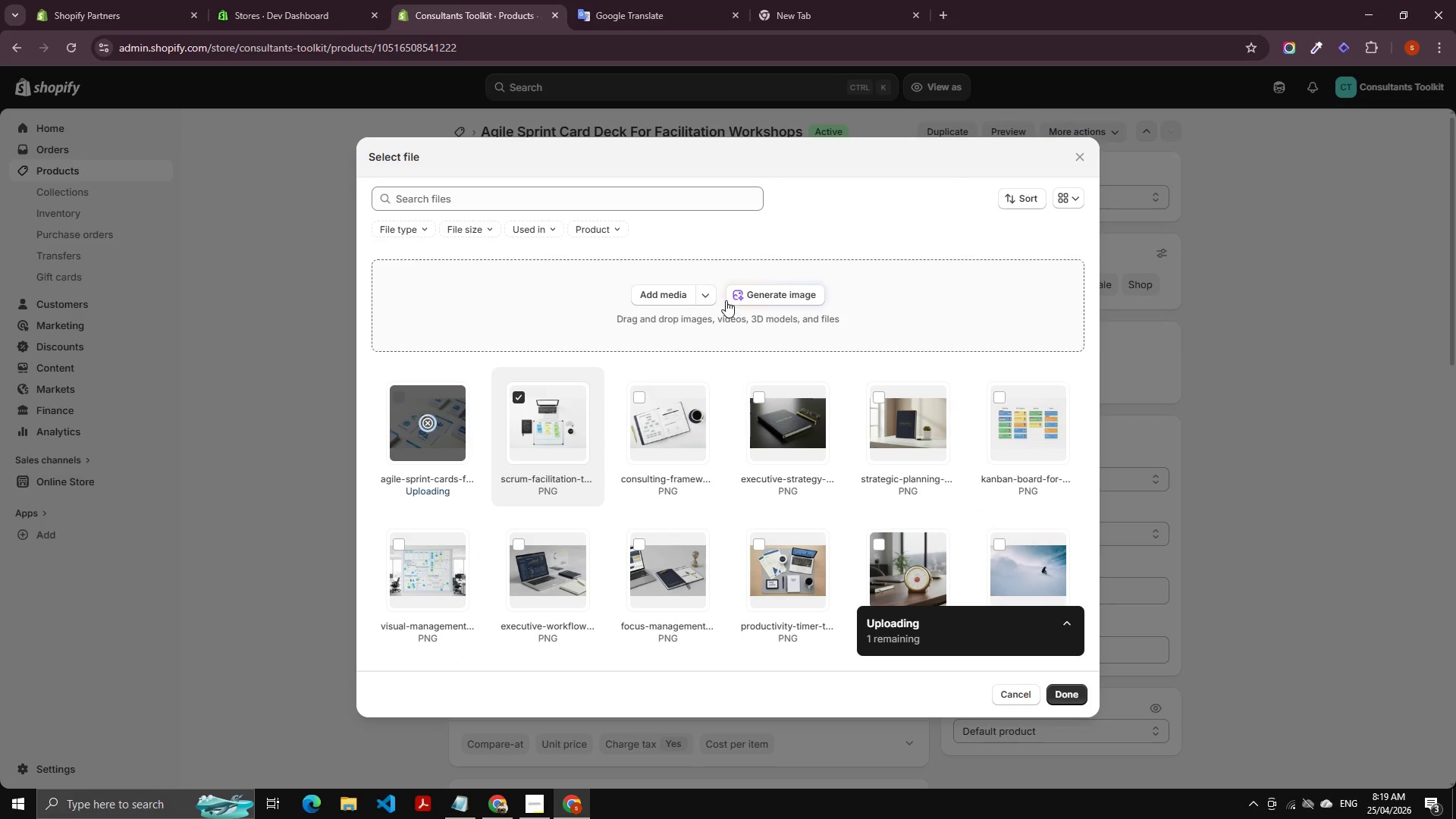 
left_click([777, 288])
 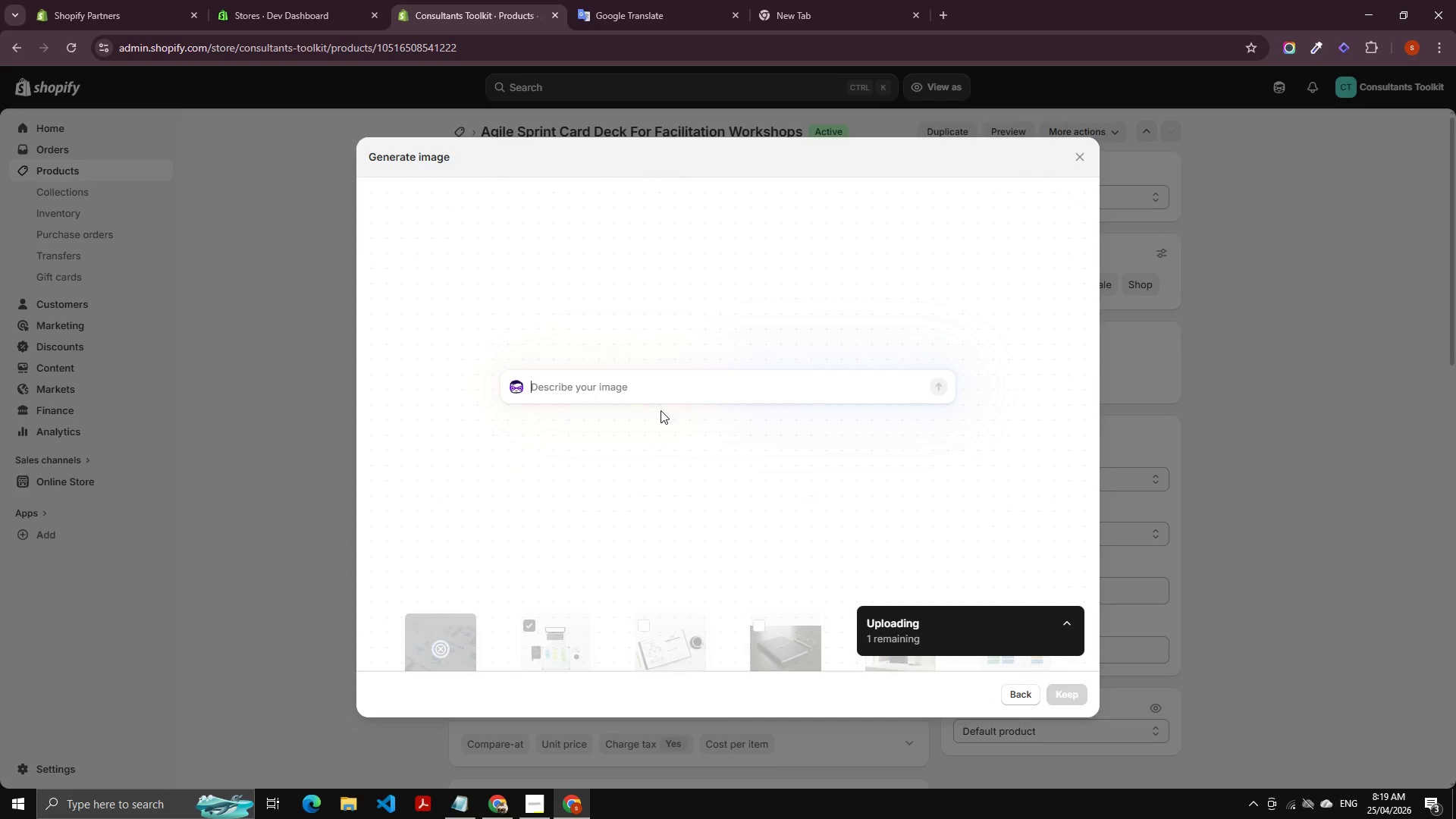 
key(Meta+V)
 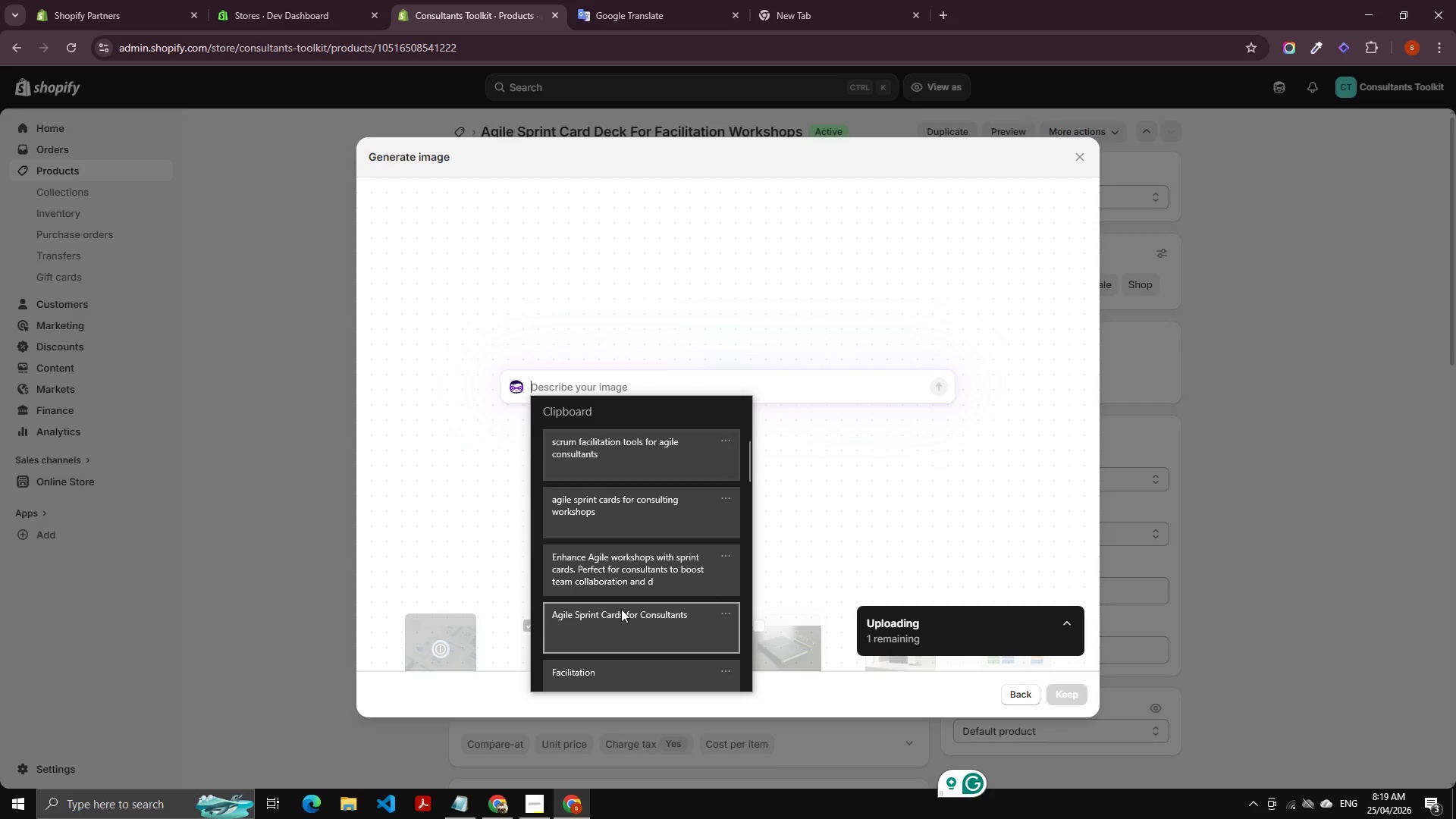 
left_click([621, 609])
 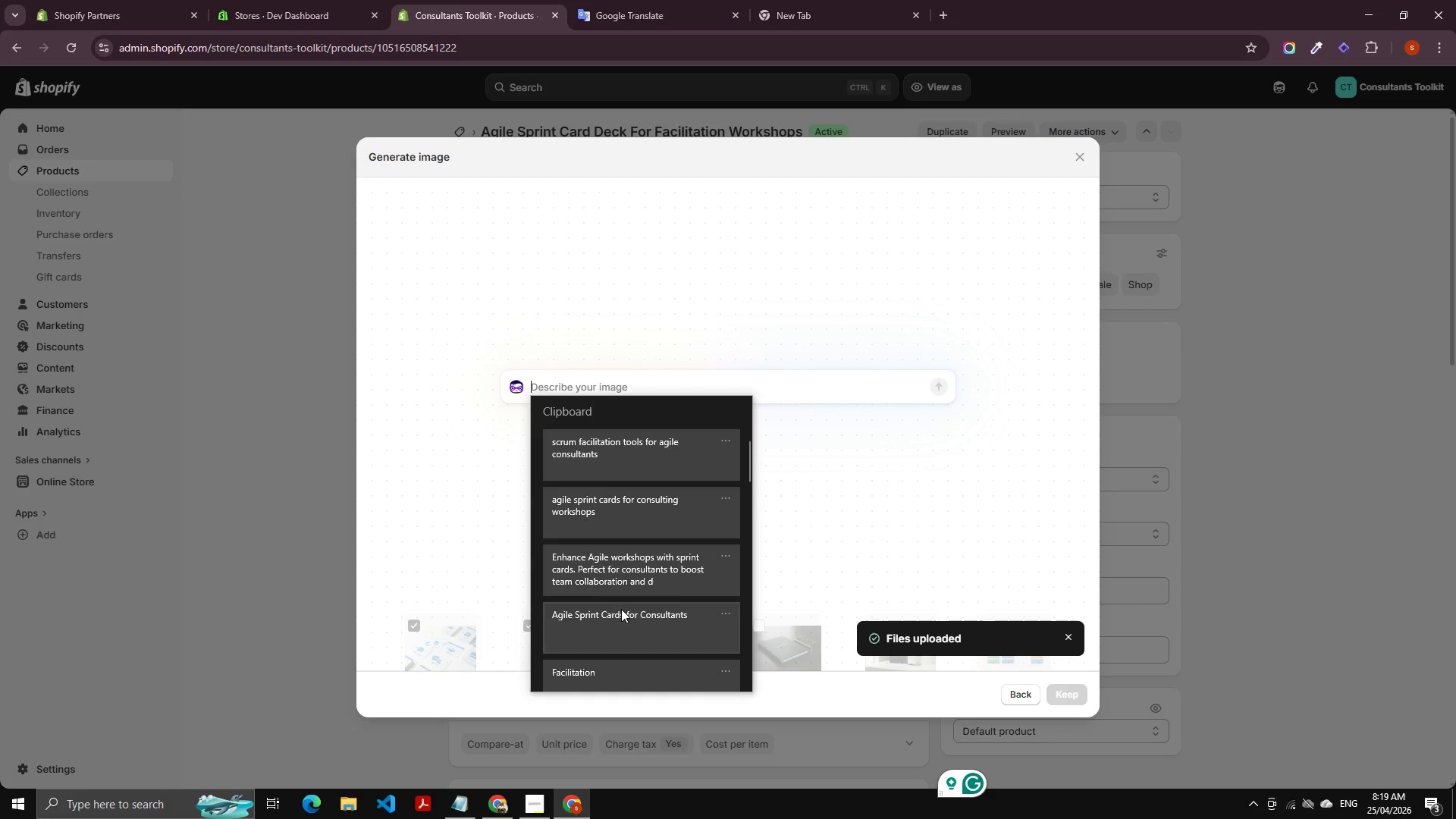 
key(Control+ControlLeft)
 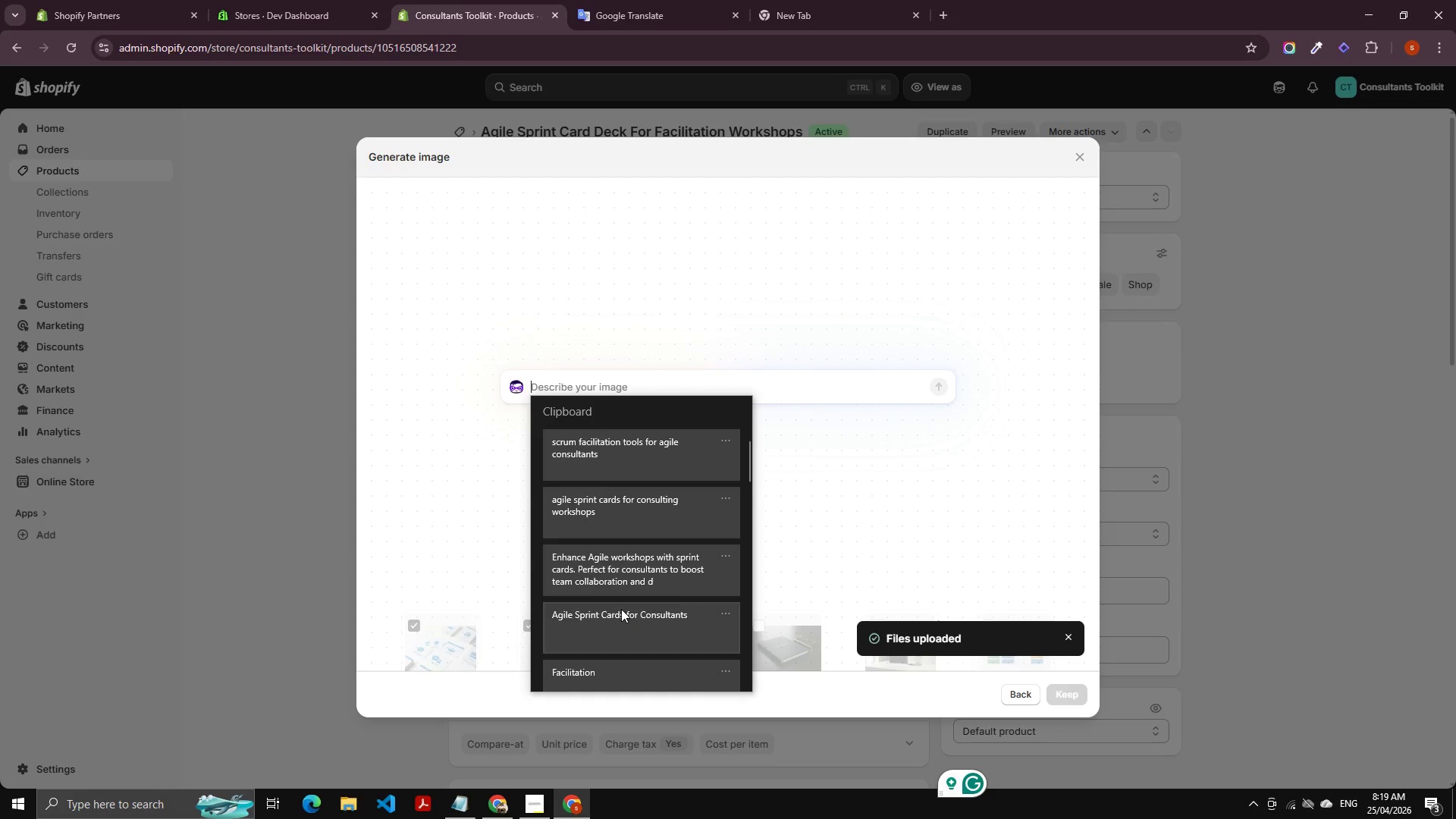 
wait(10.8)
 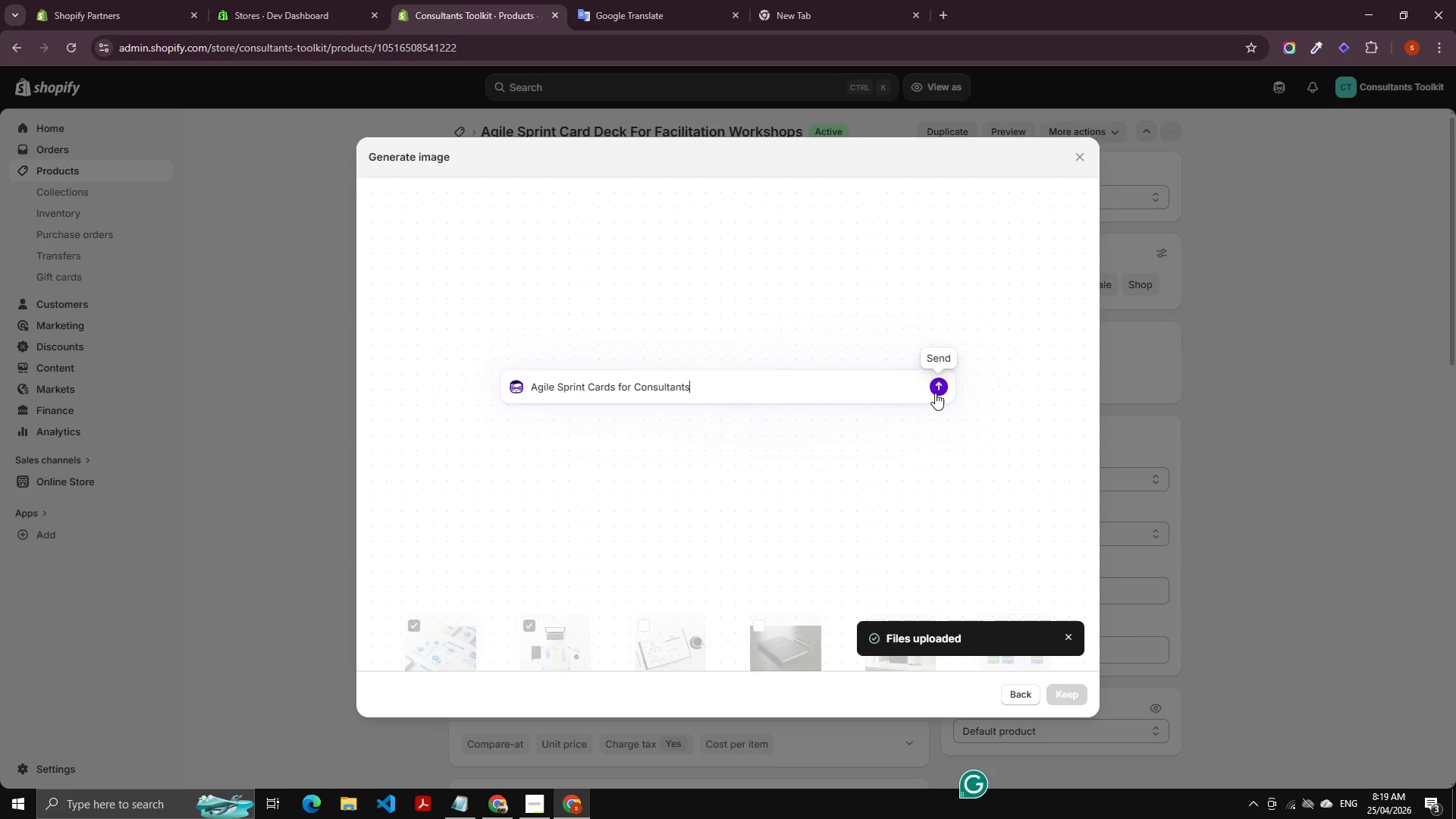 
left_click([941, 385])
 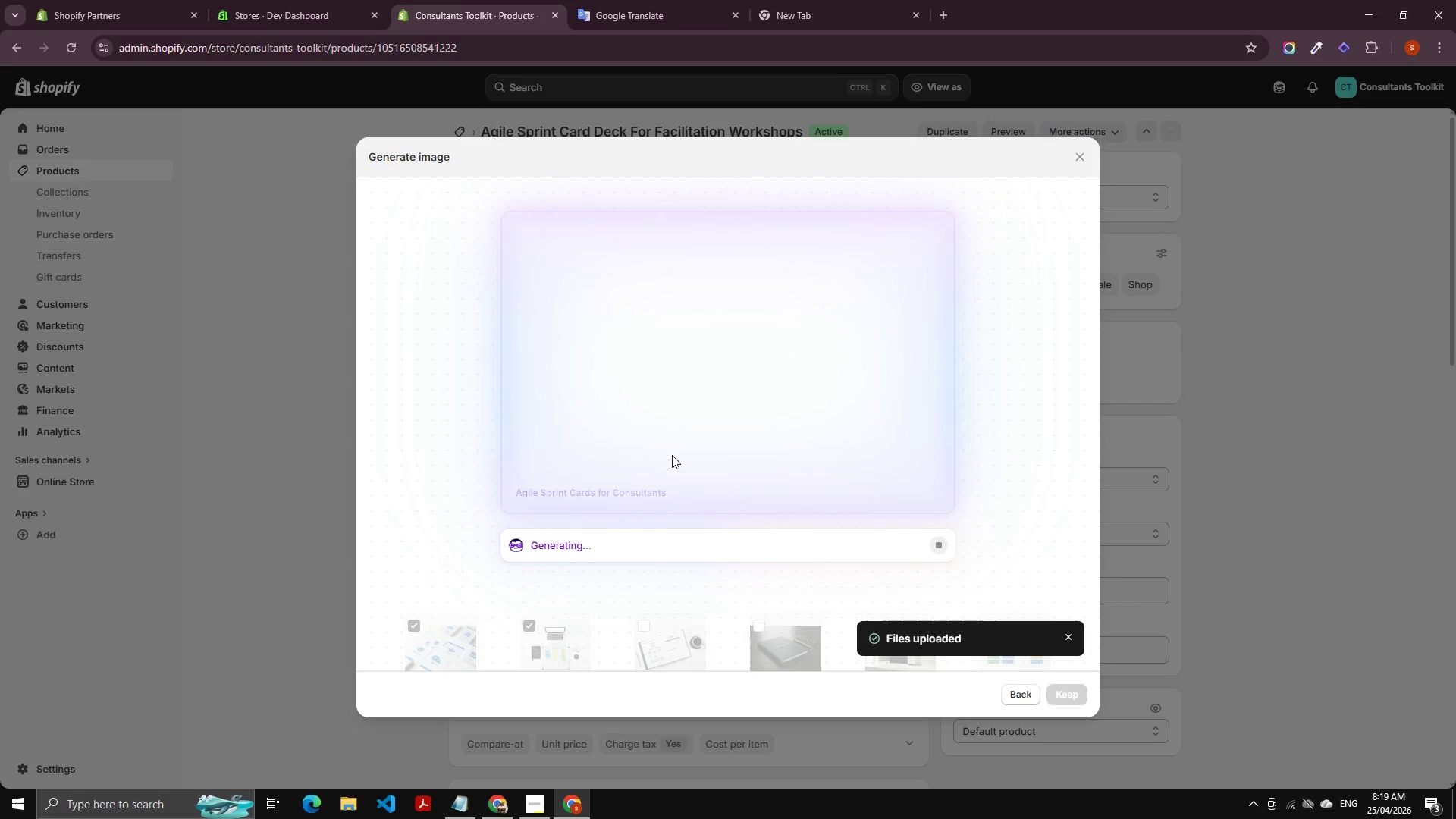 
wait(26.89)
 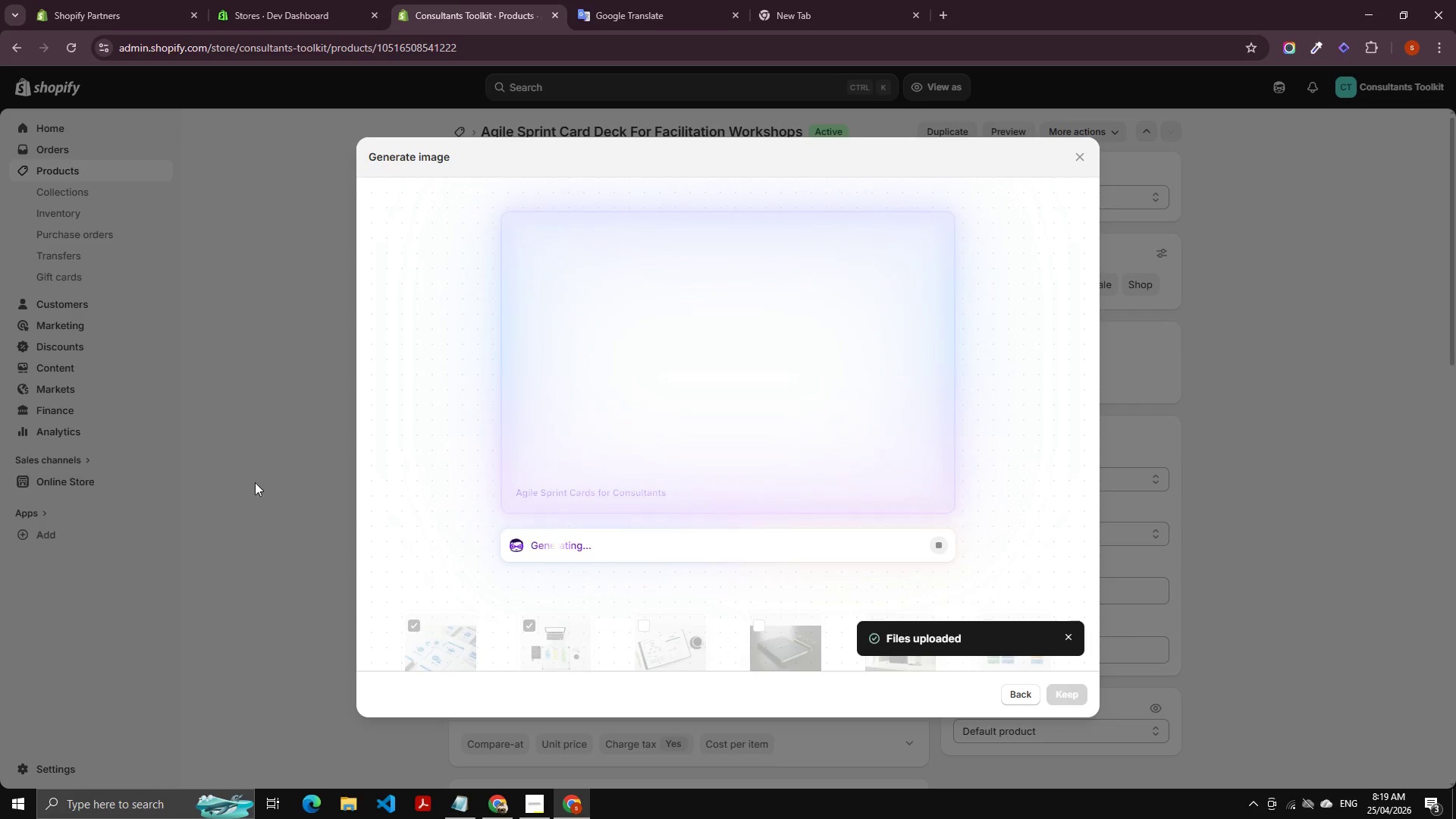 
left_click([255, 482])
 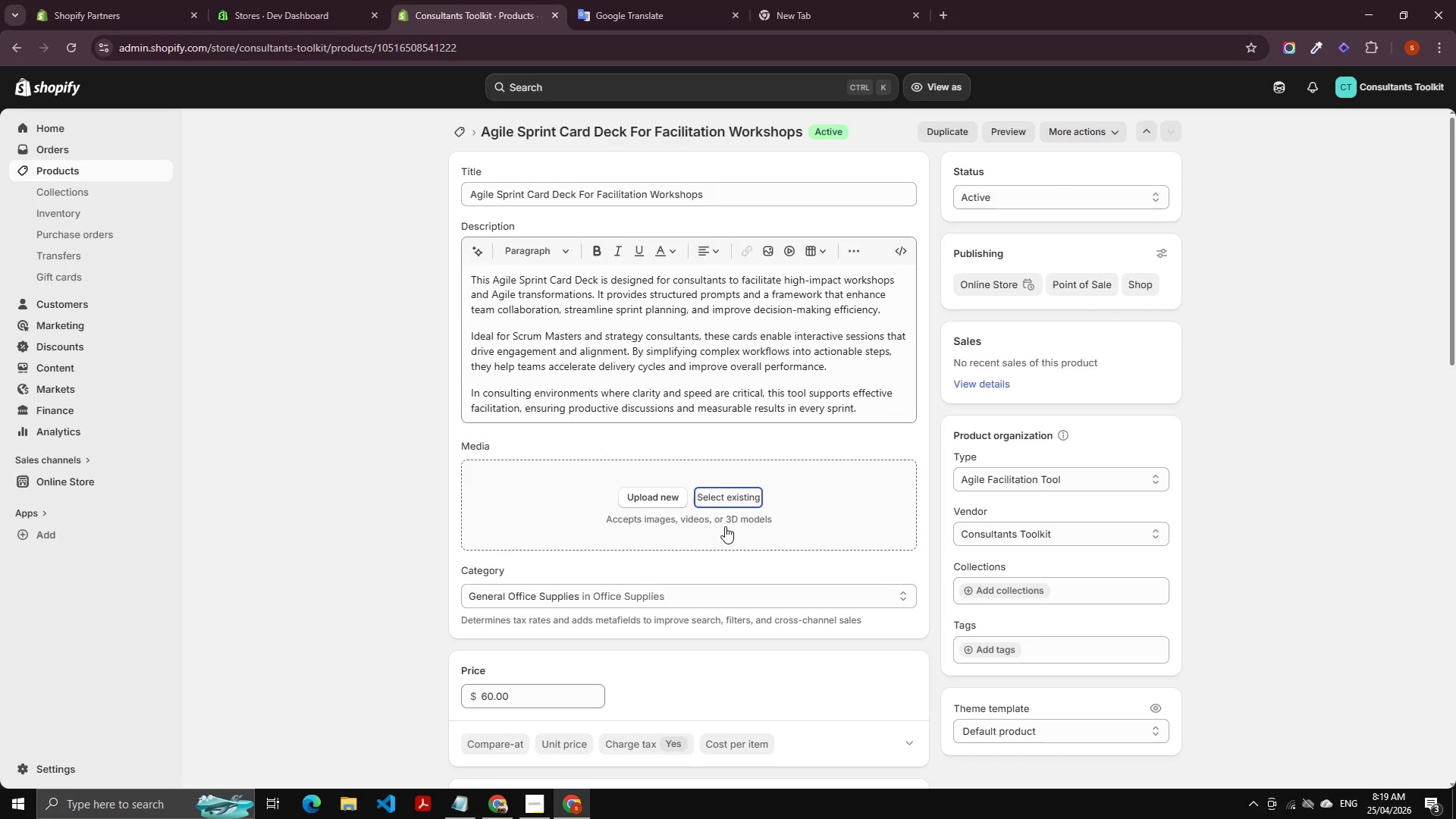 
scroll: coordinate [271, 554], scroll_direction: down, amount: 5.0
 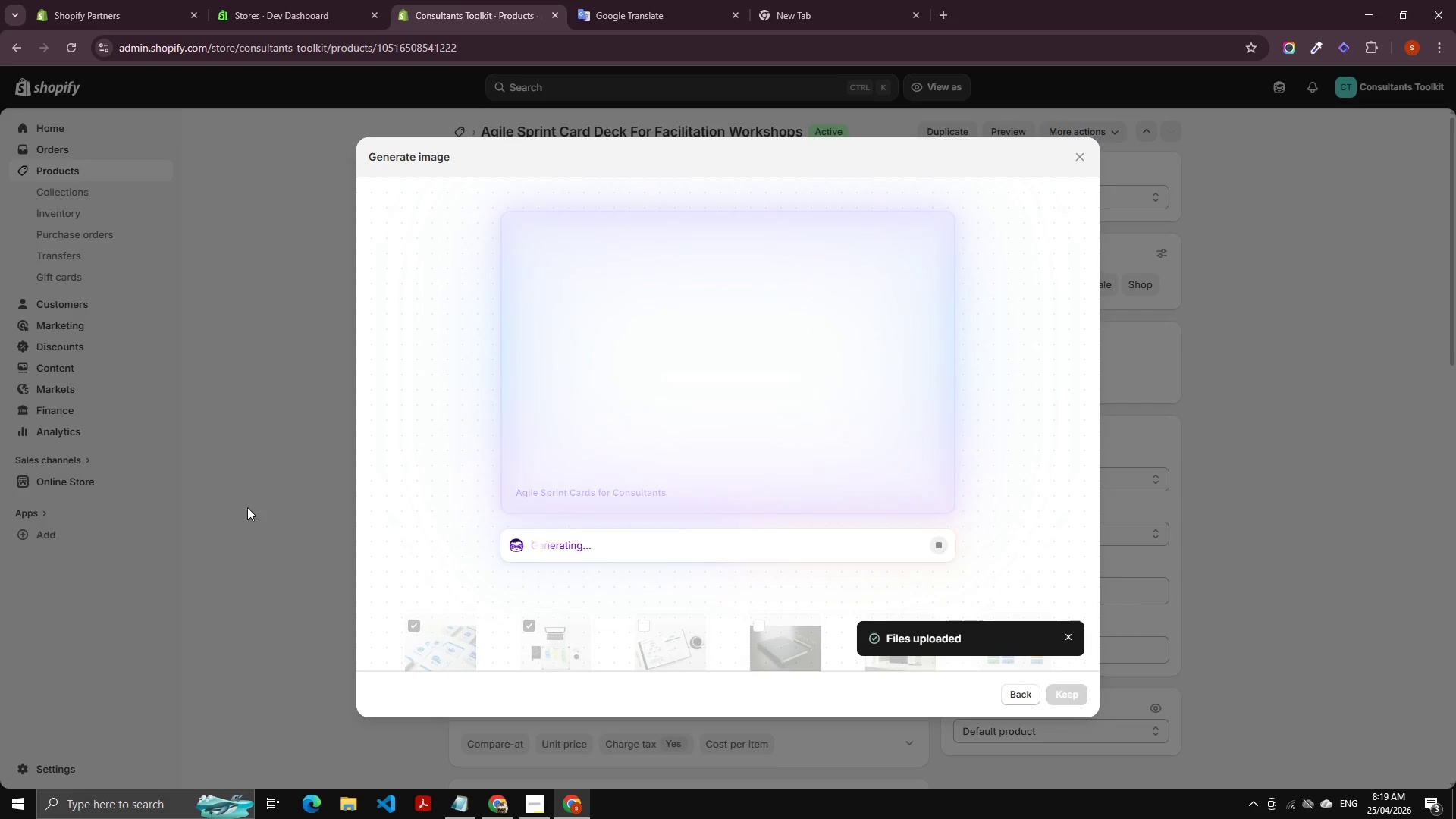 
left_click([741, 494])
 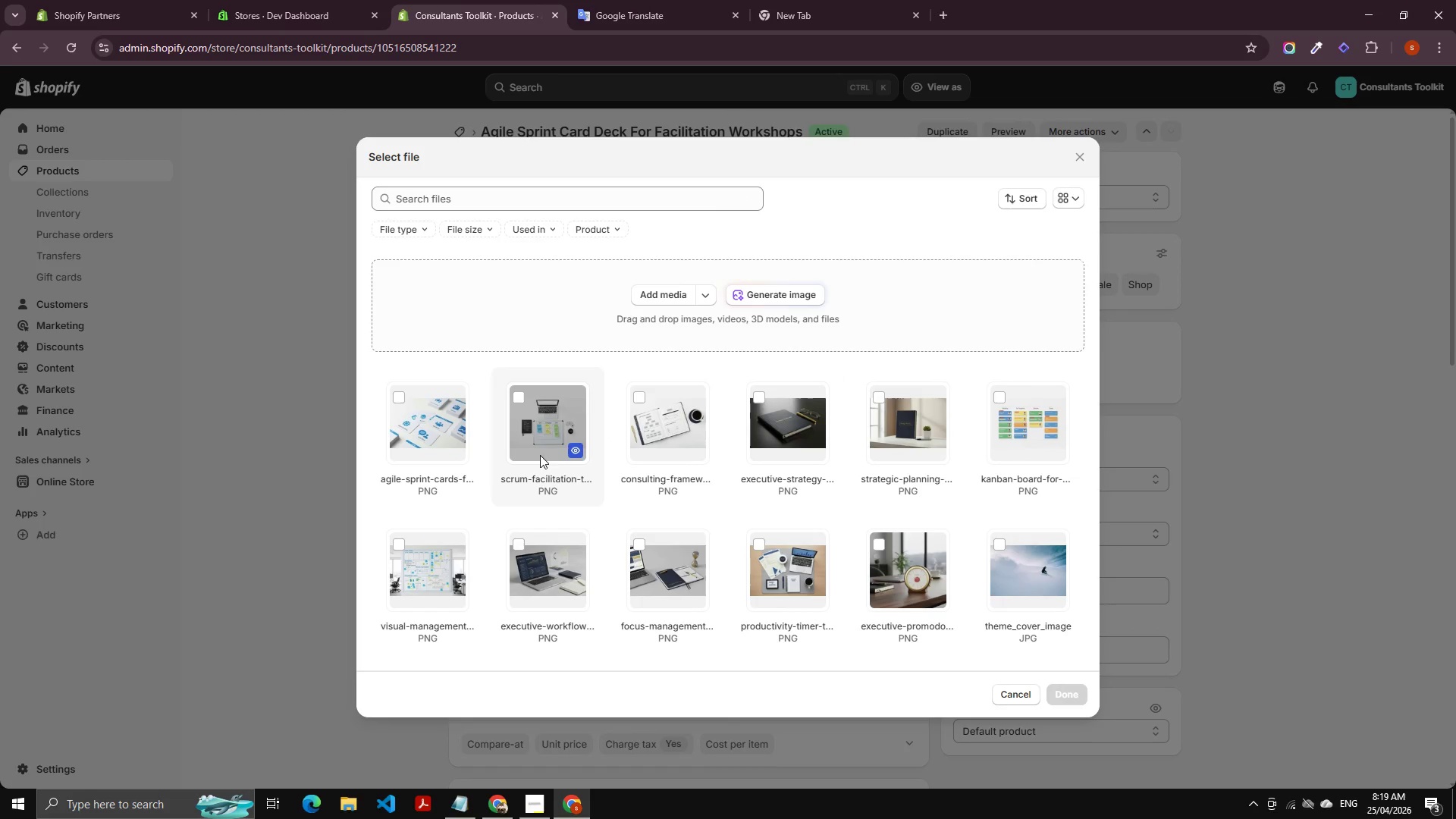 
left_click([400, 409])
 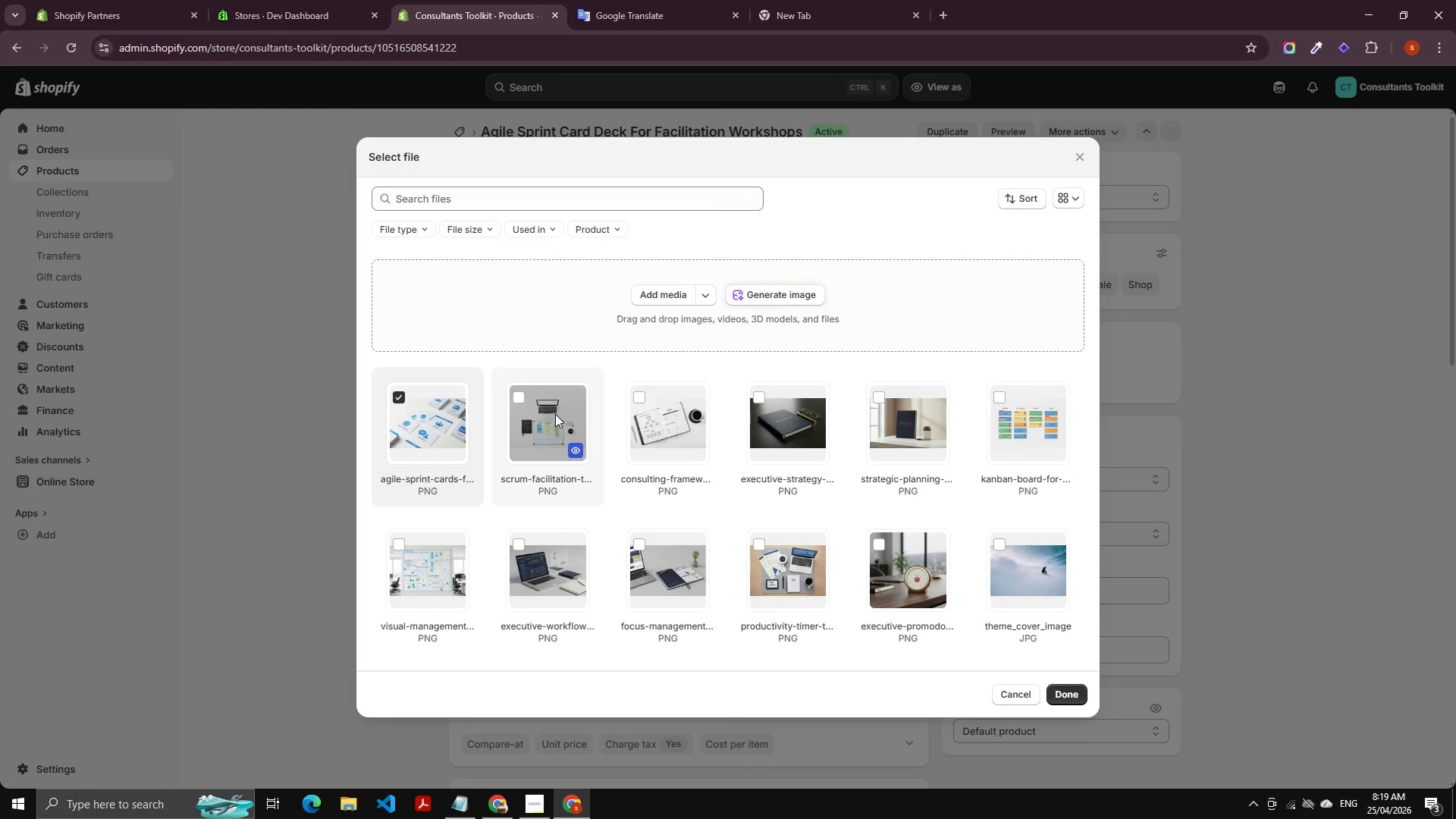 
left_click([555, 414])
 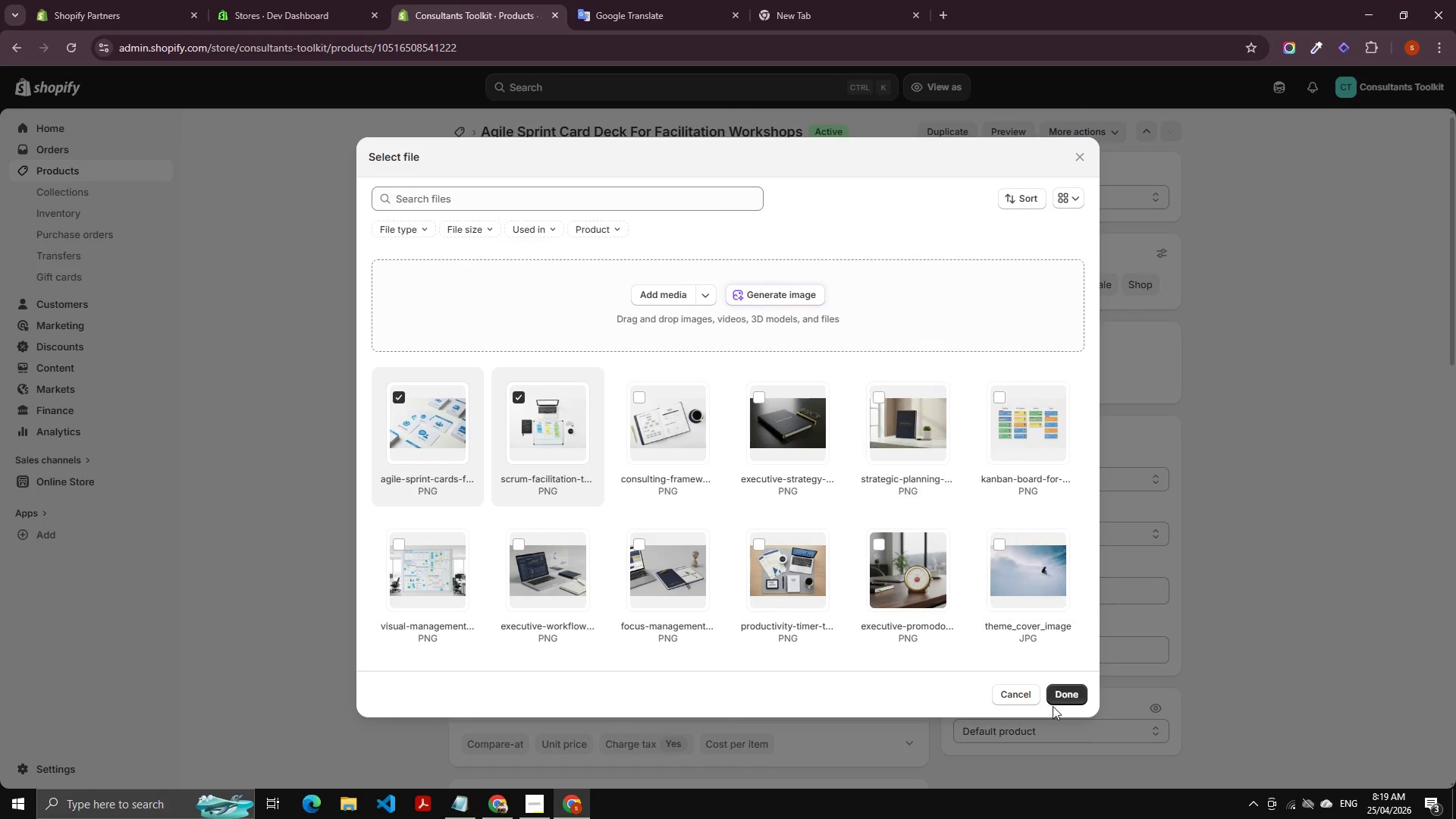 
left_click([1059, 689])
 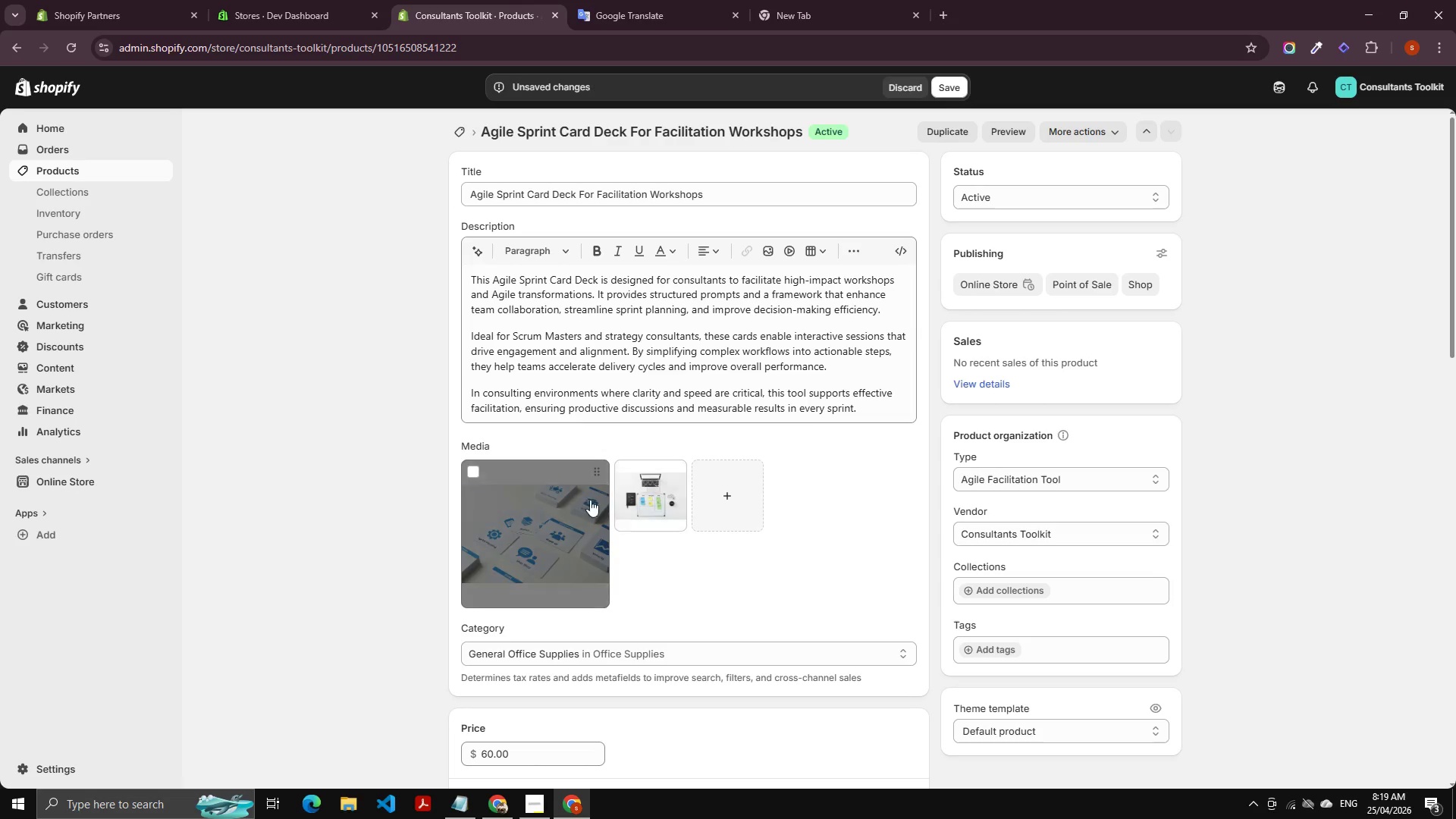 
left_click([743, 493])
 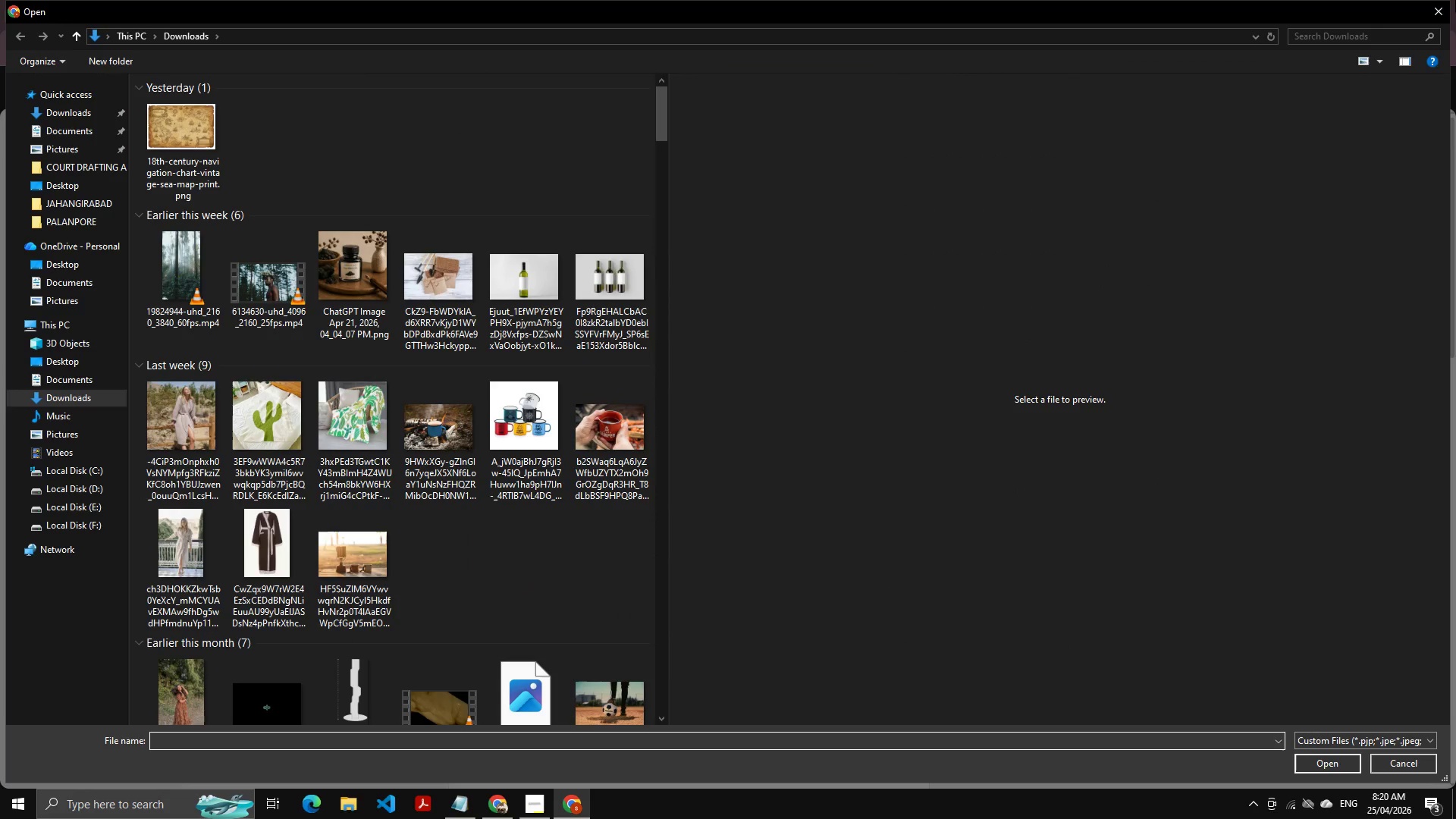 
left_click([1445, 1])
 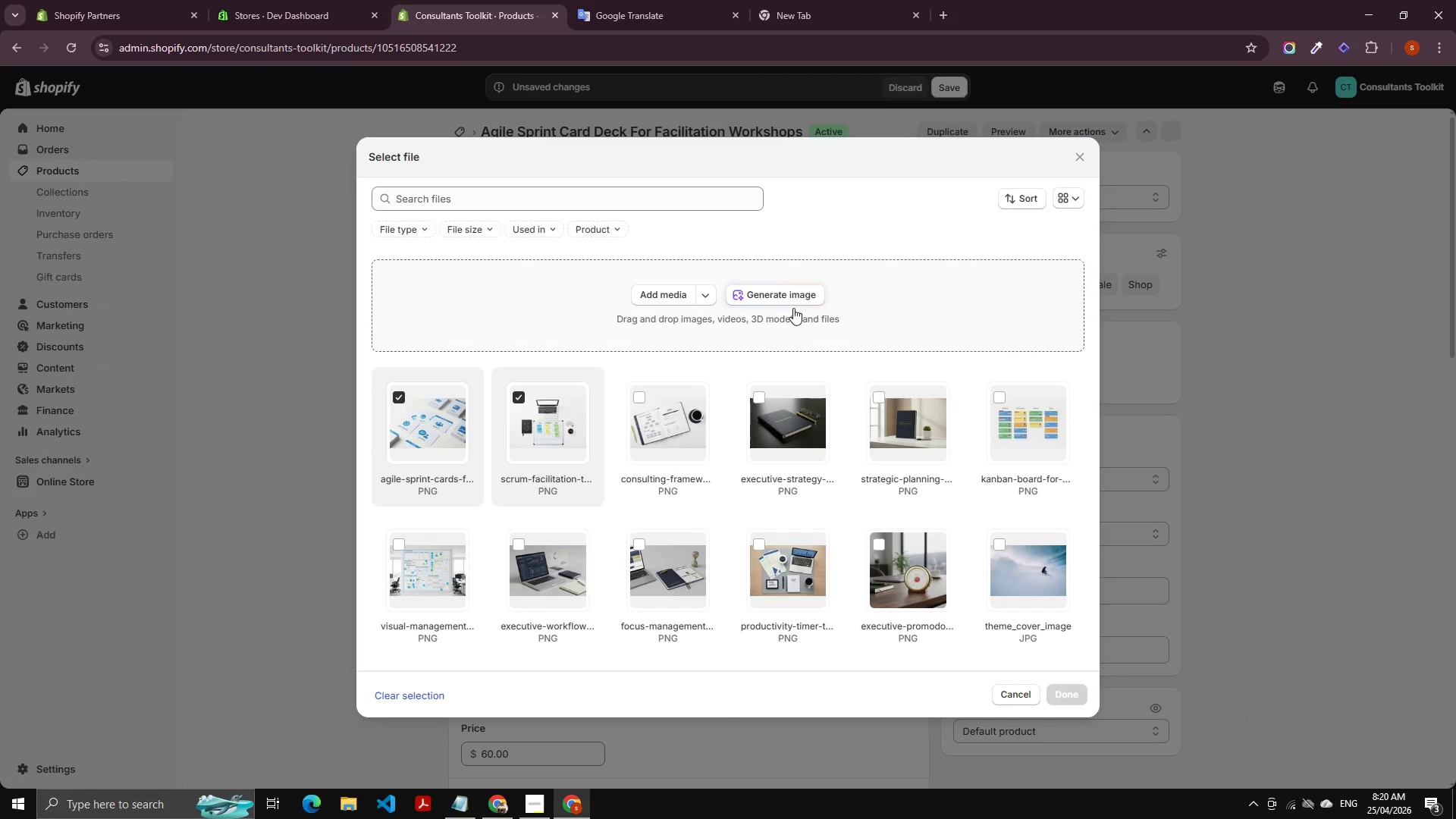 
left_click([779, 294])
 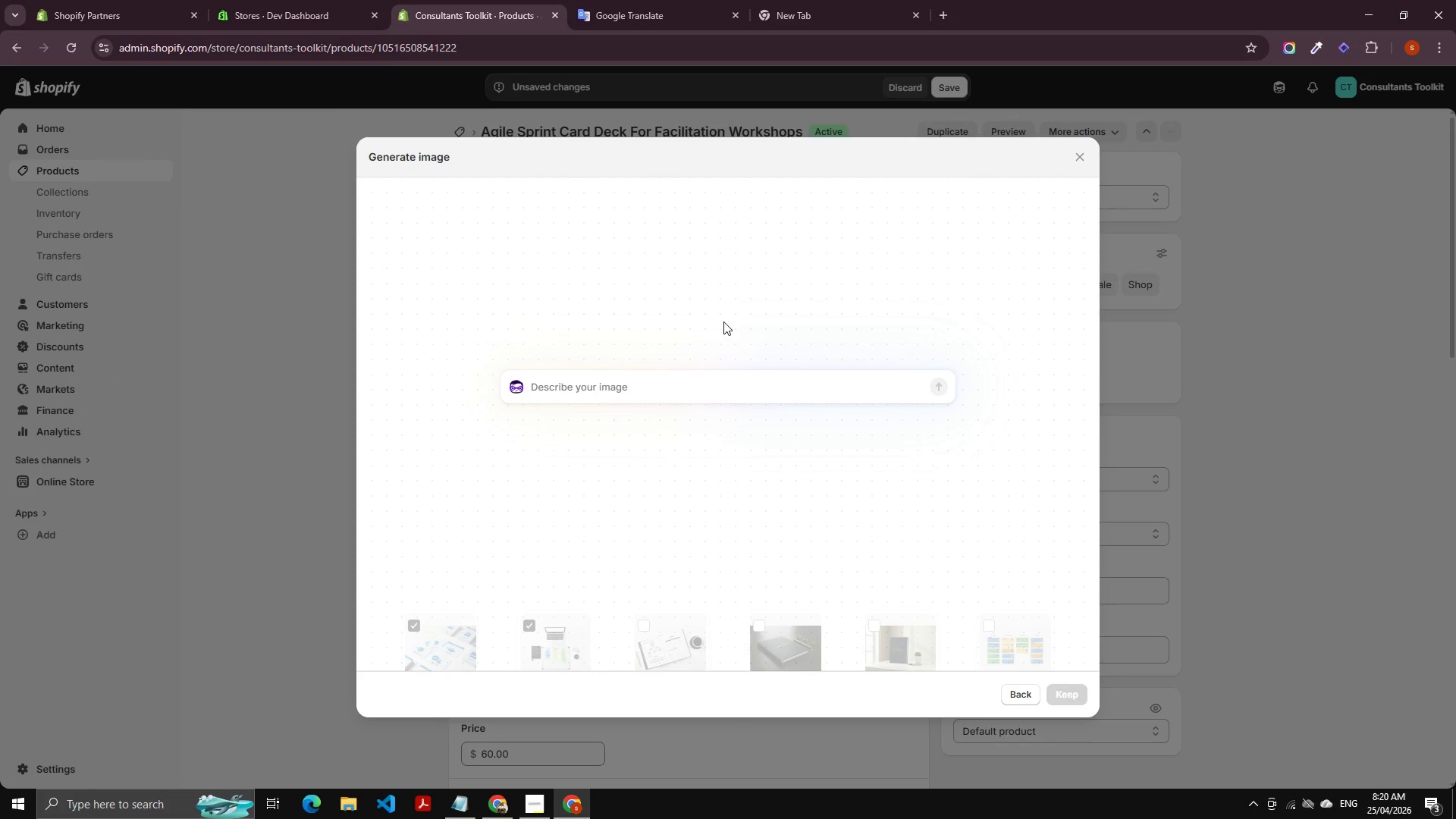 
key(Meta+V)
 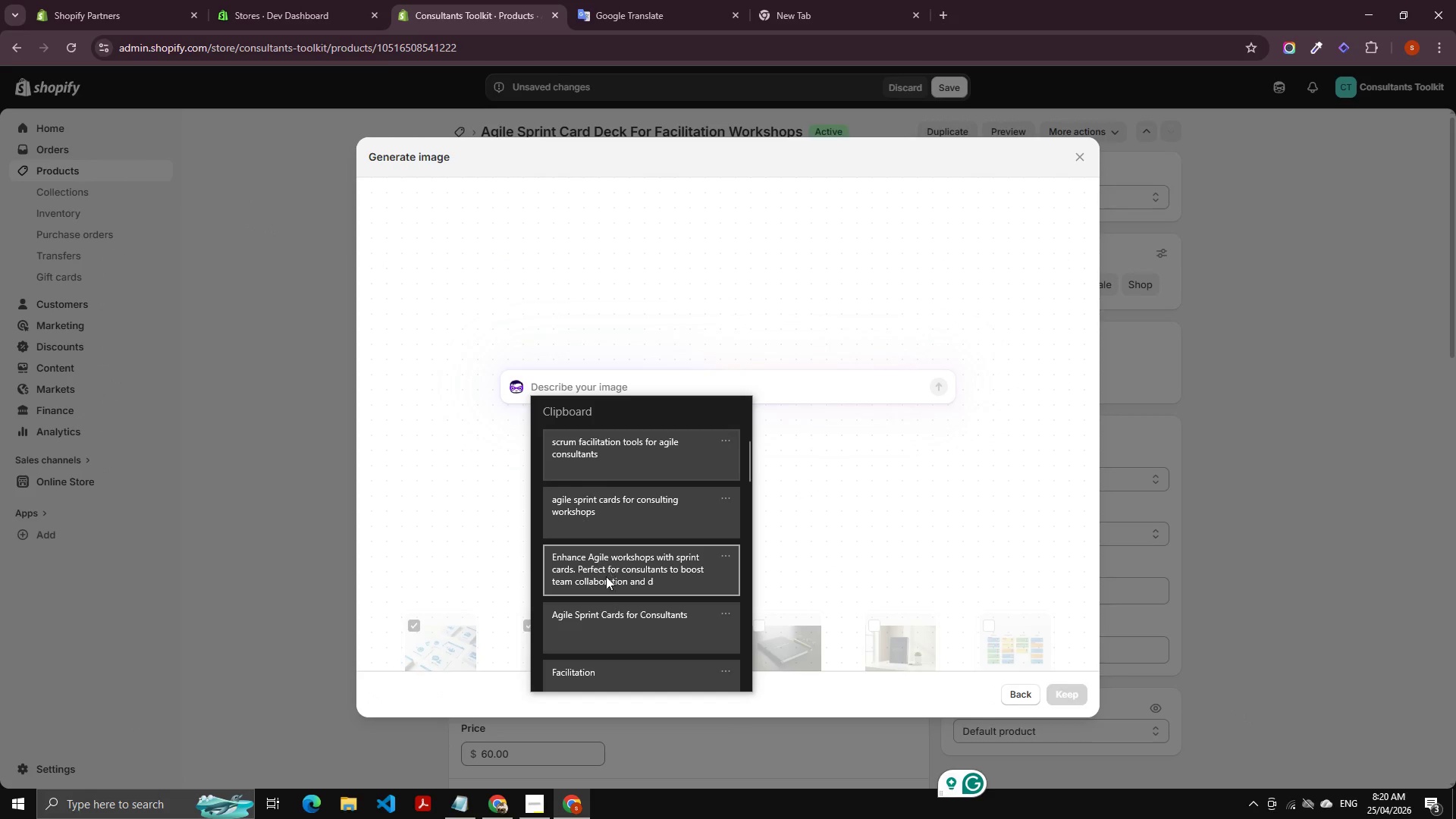 
left_click([600, 623])
 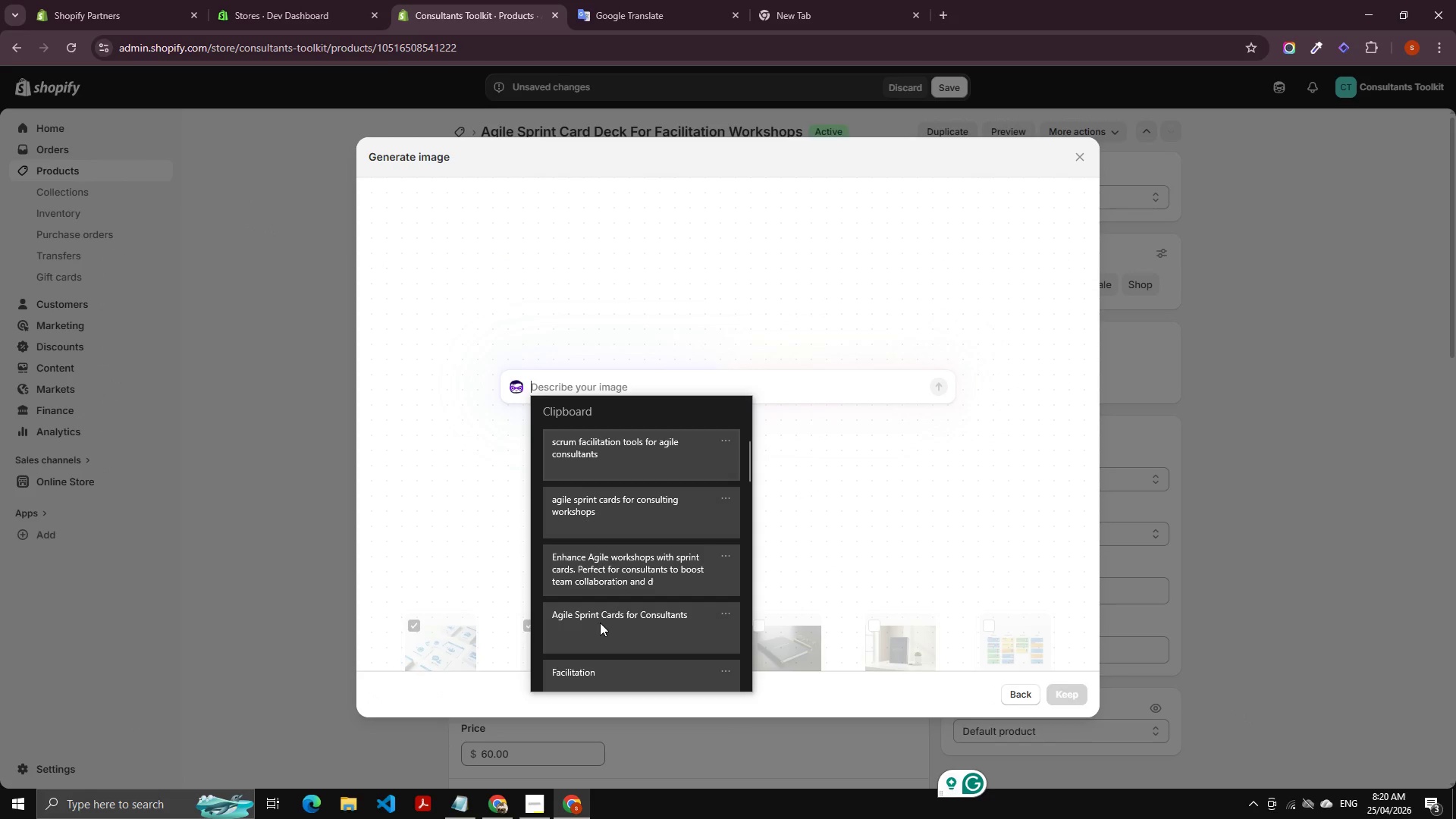 
key(Control+ControlLeft)
 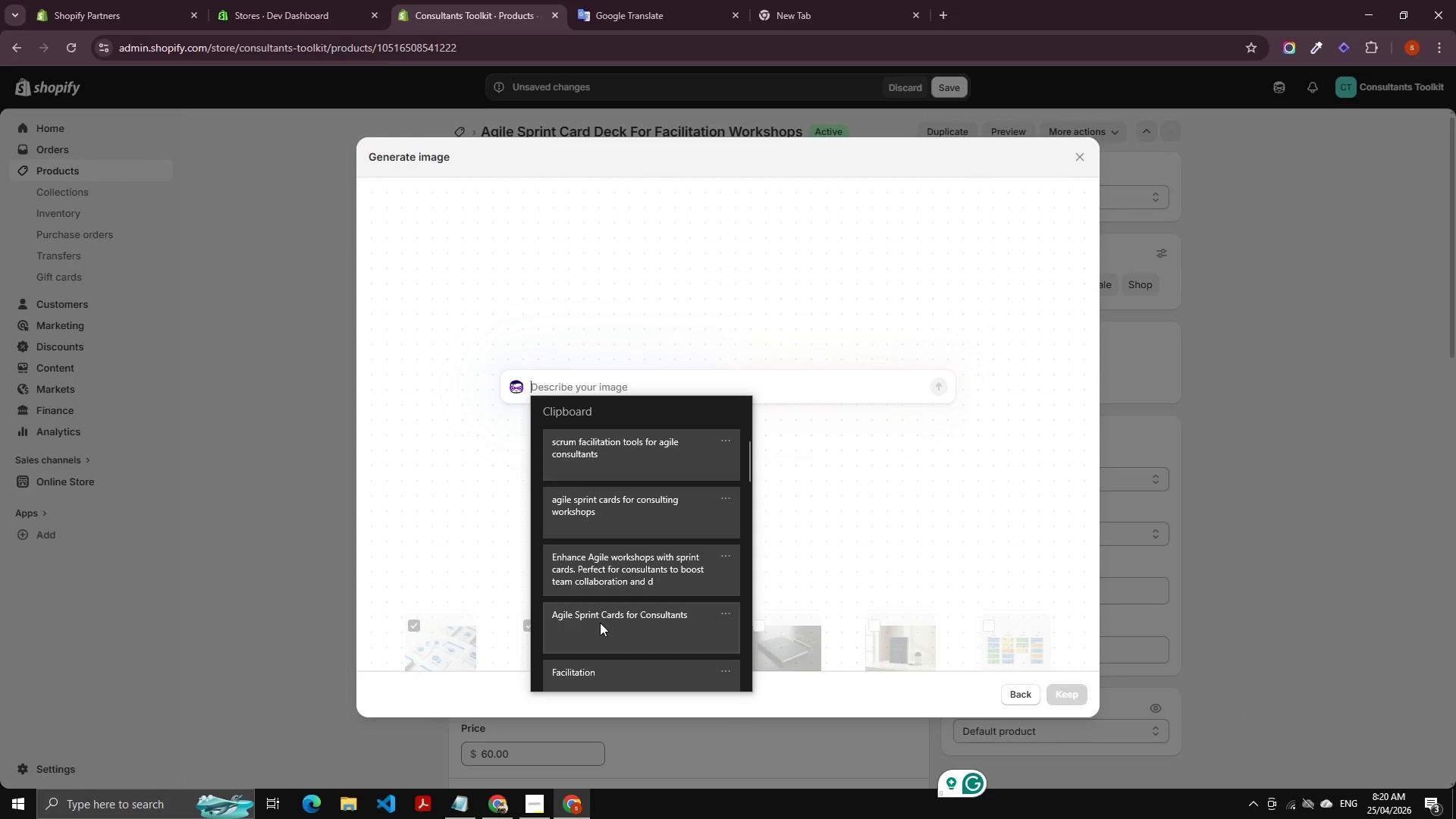 
left_click([938, 388])
 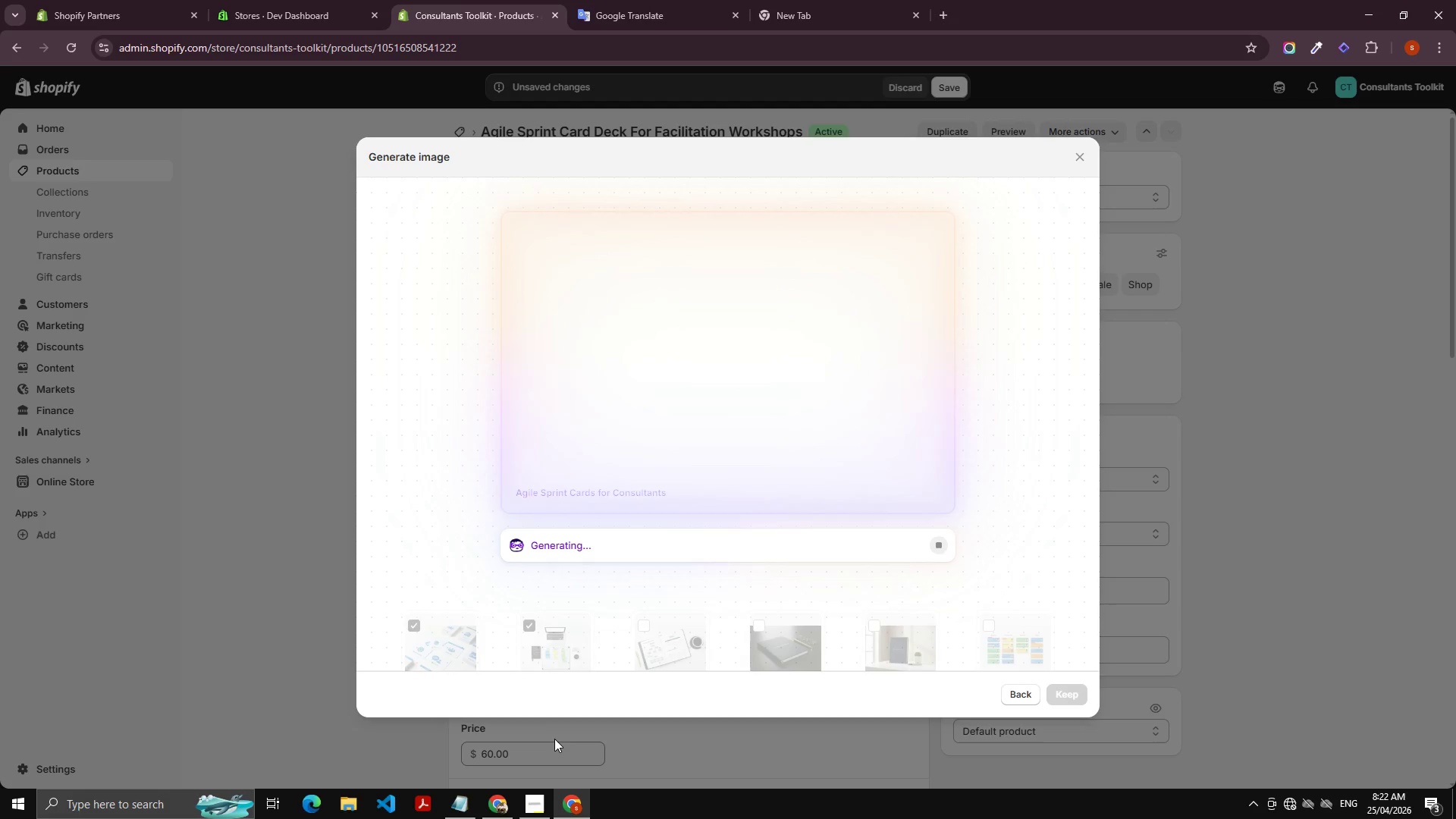 
wait(125.0)
 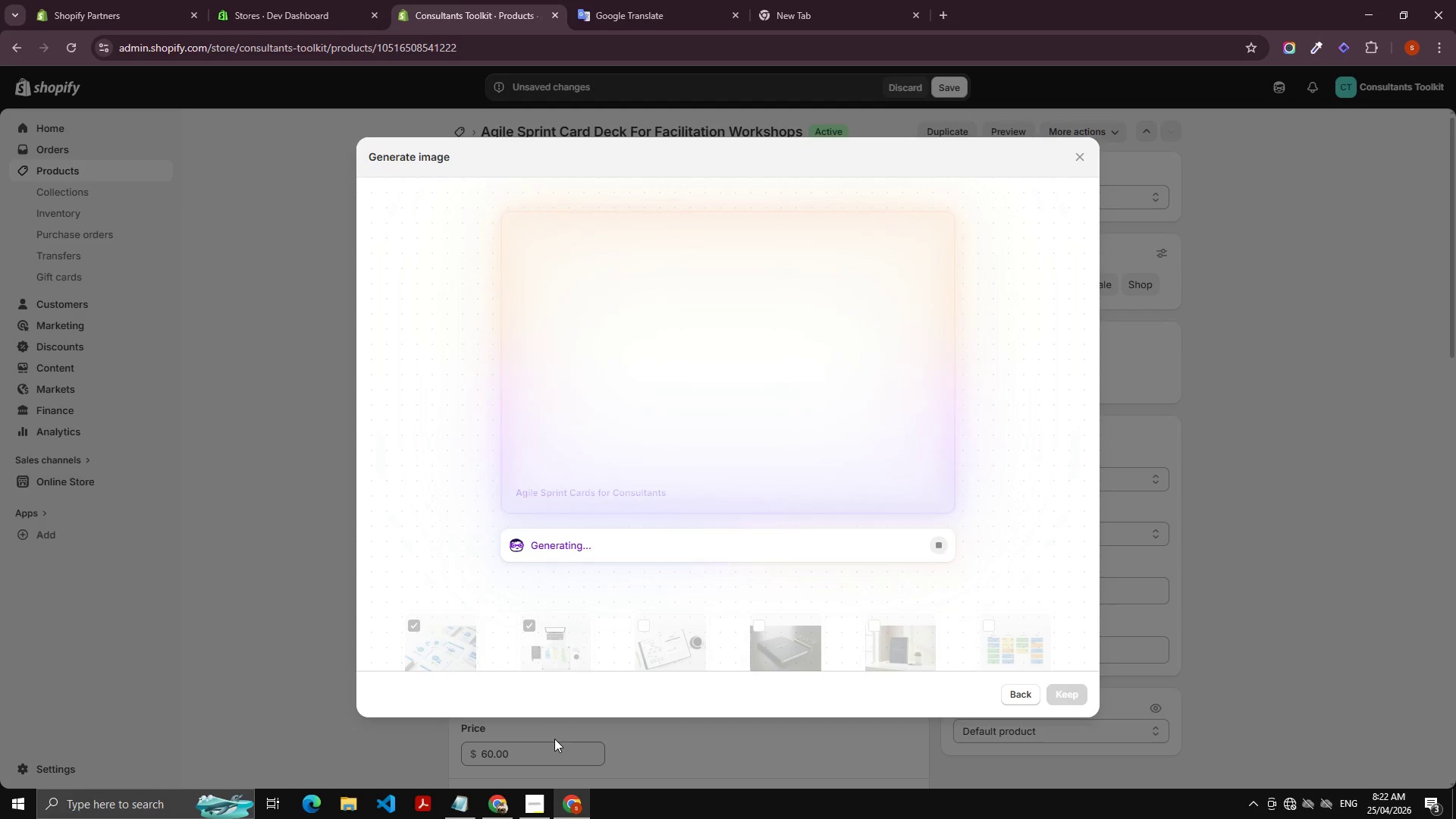 
left_click([1316, 797])
 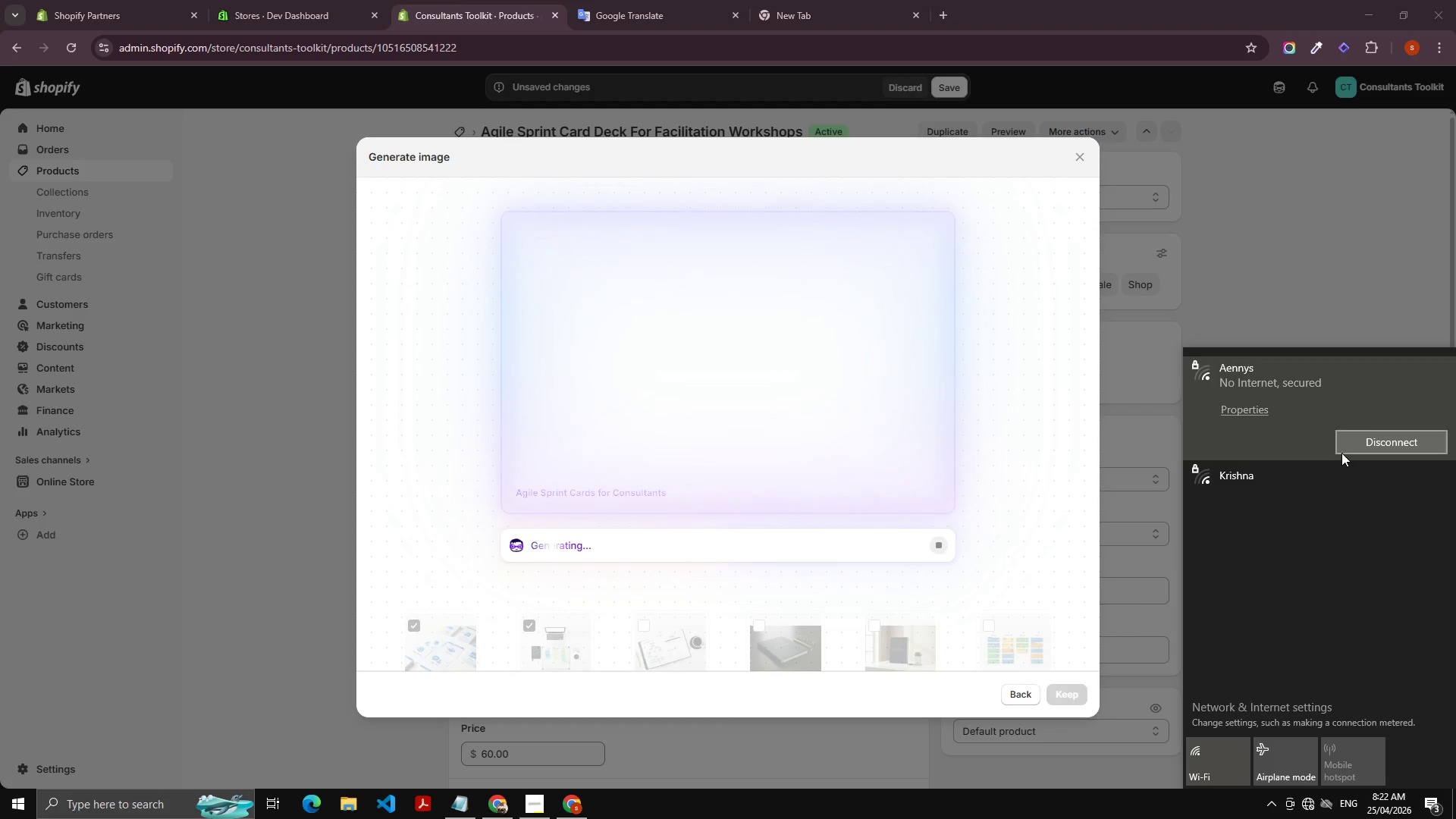 
left_click([1372, 266])
 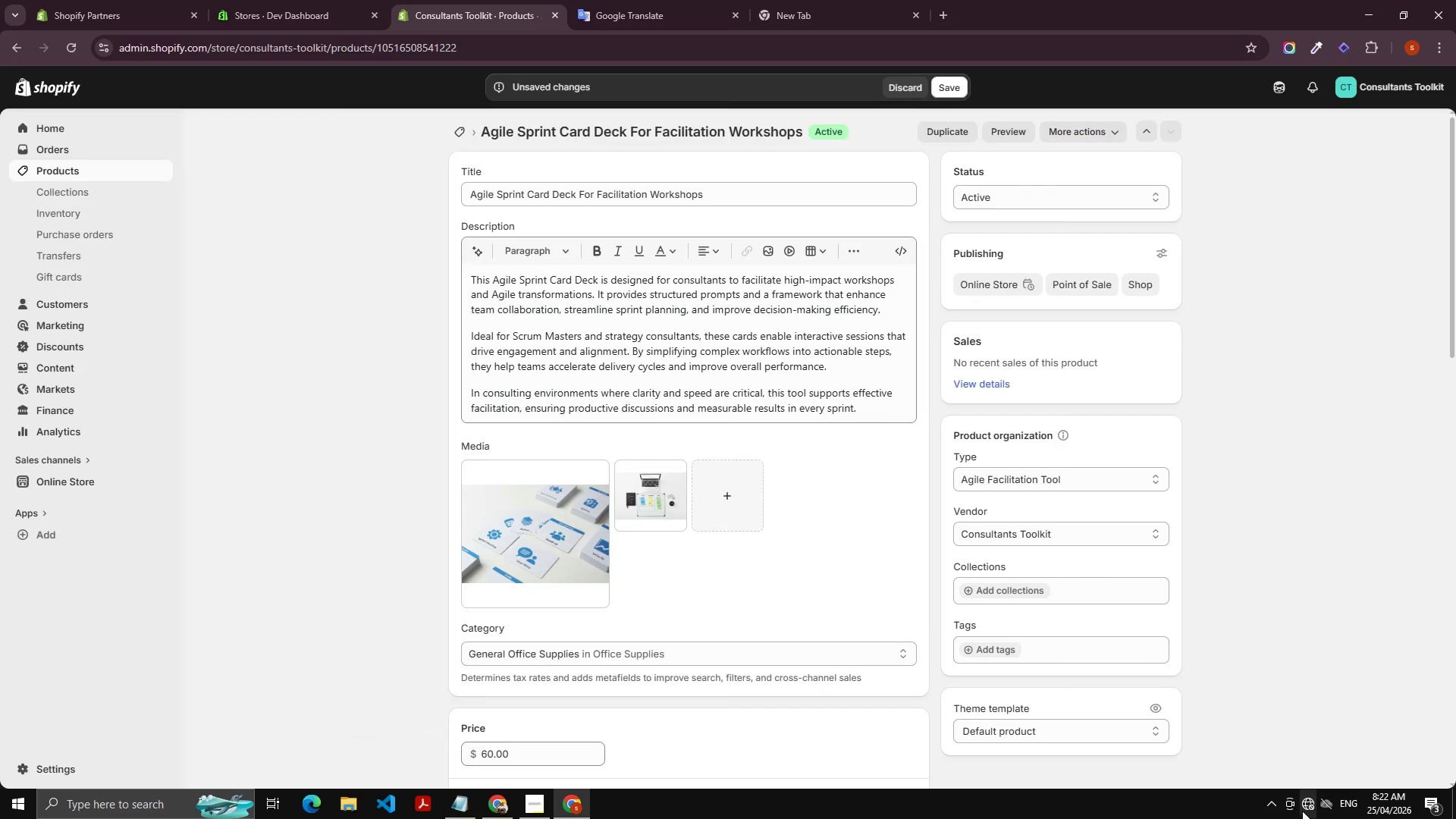 
left_click([1304, 809])
 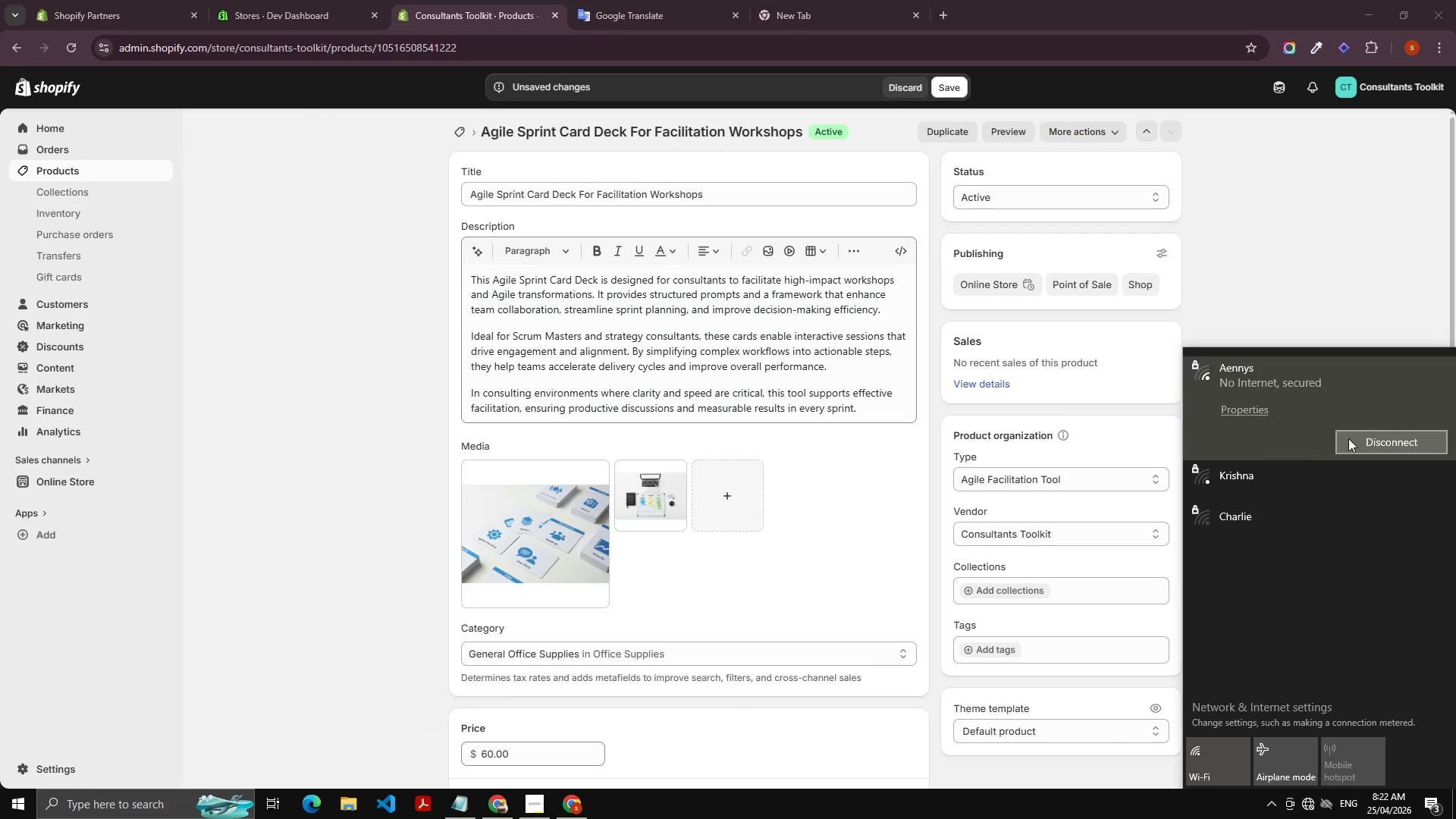 
left_click([1321, 270])
 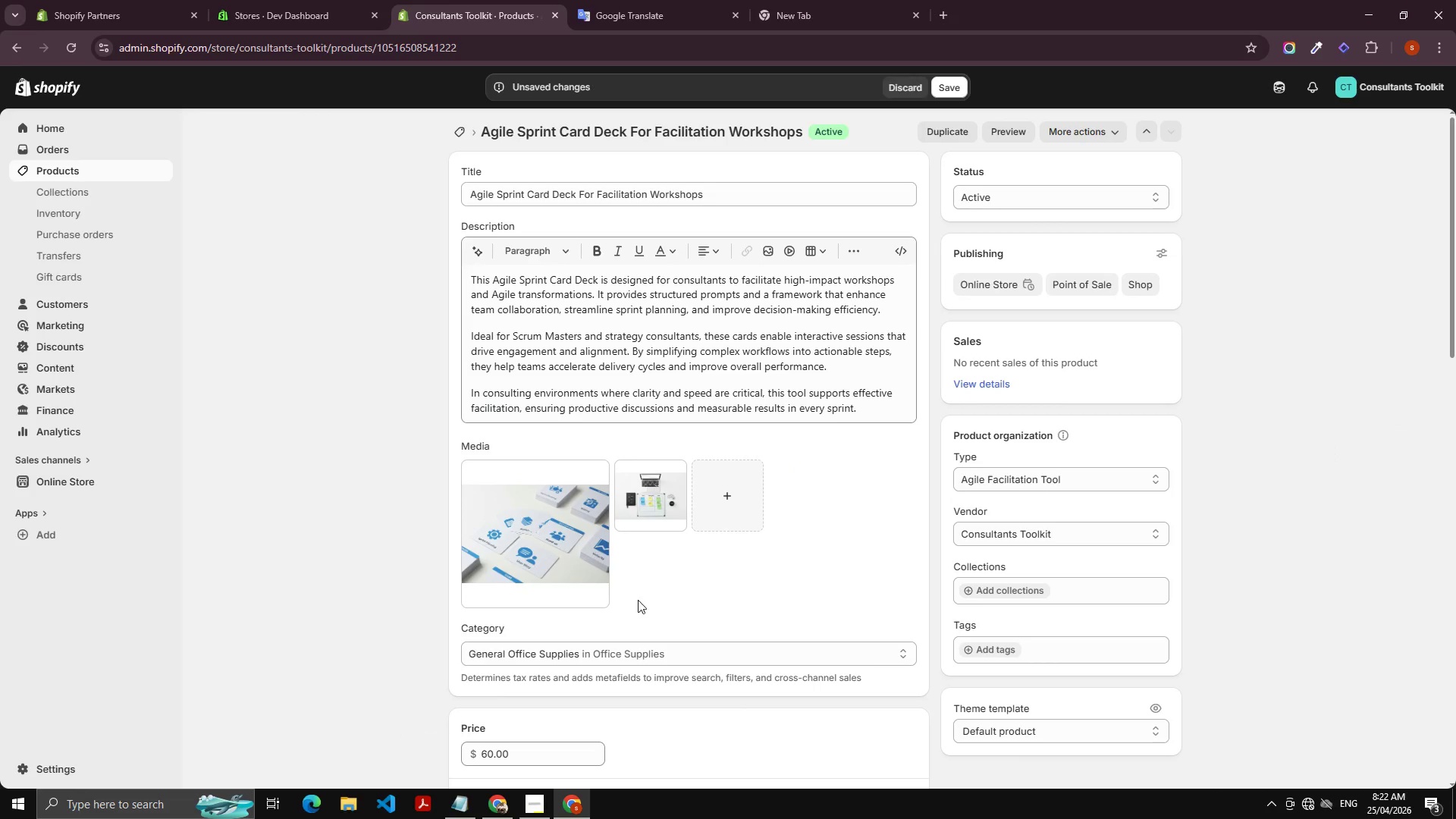 
left_click([717, 513])
 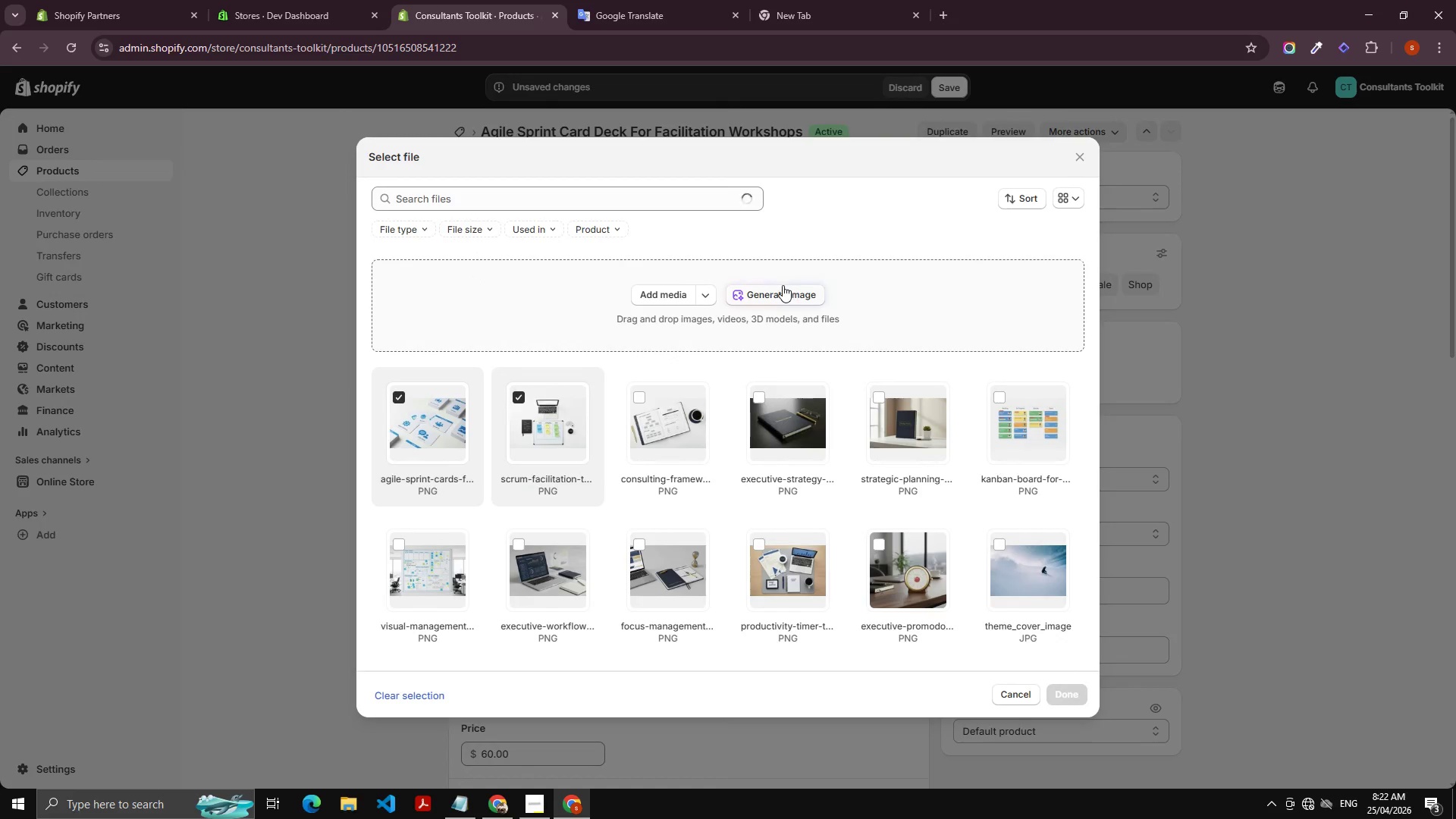 
left_click([780, 284])
 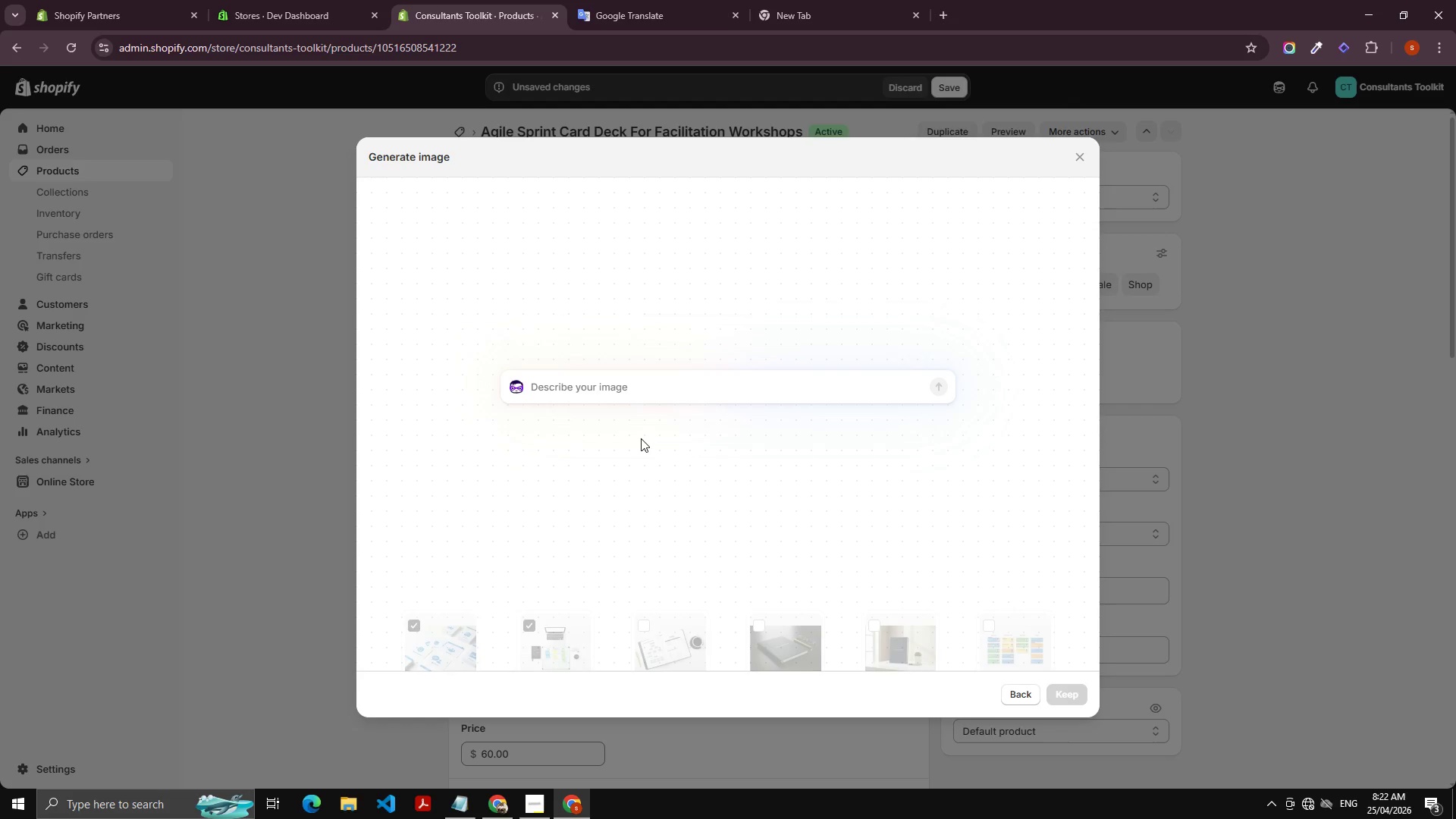 
key(Control+V)
 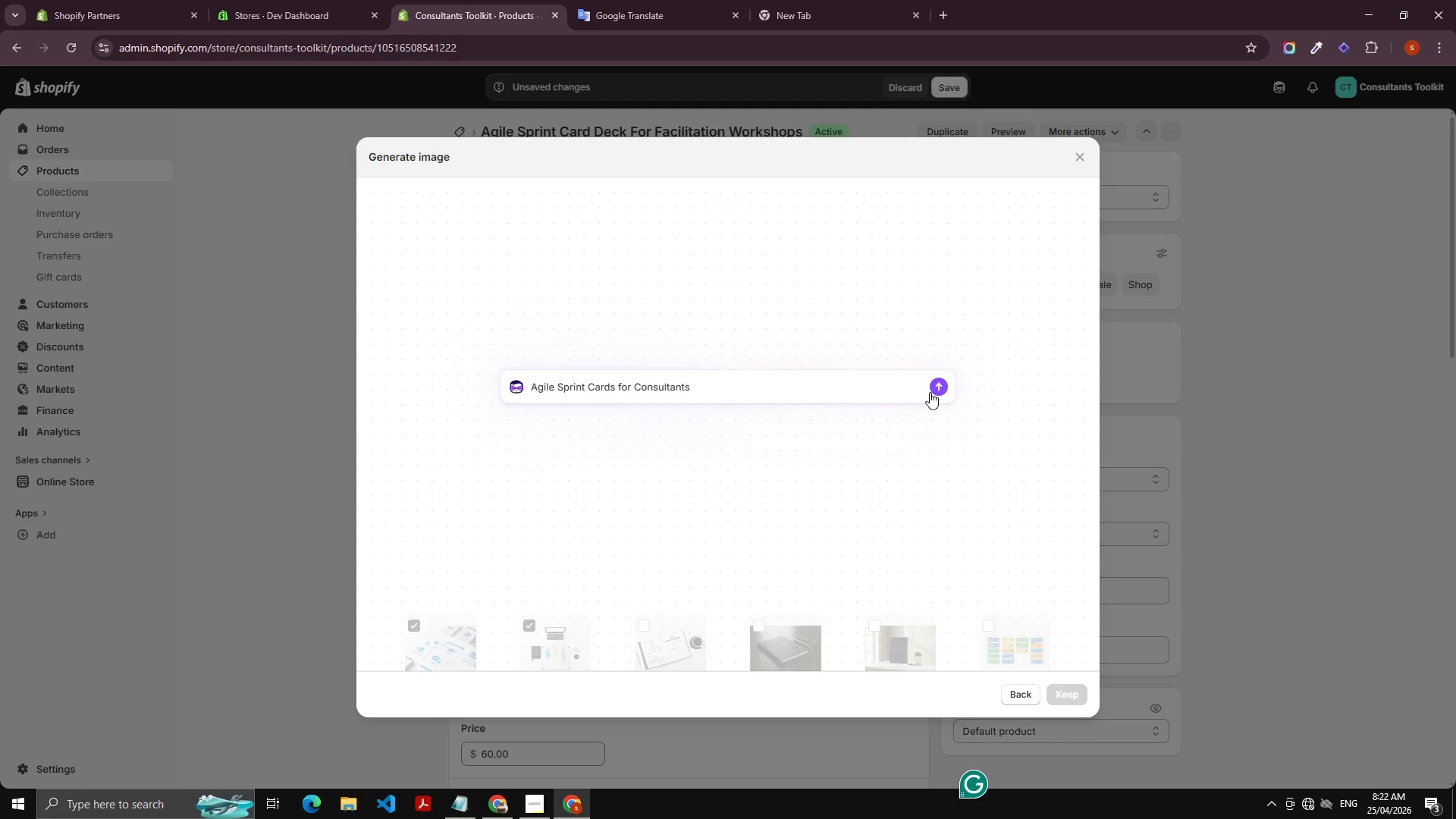 
left_click([930, 392])